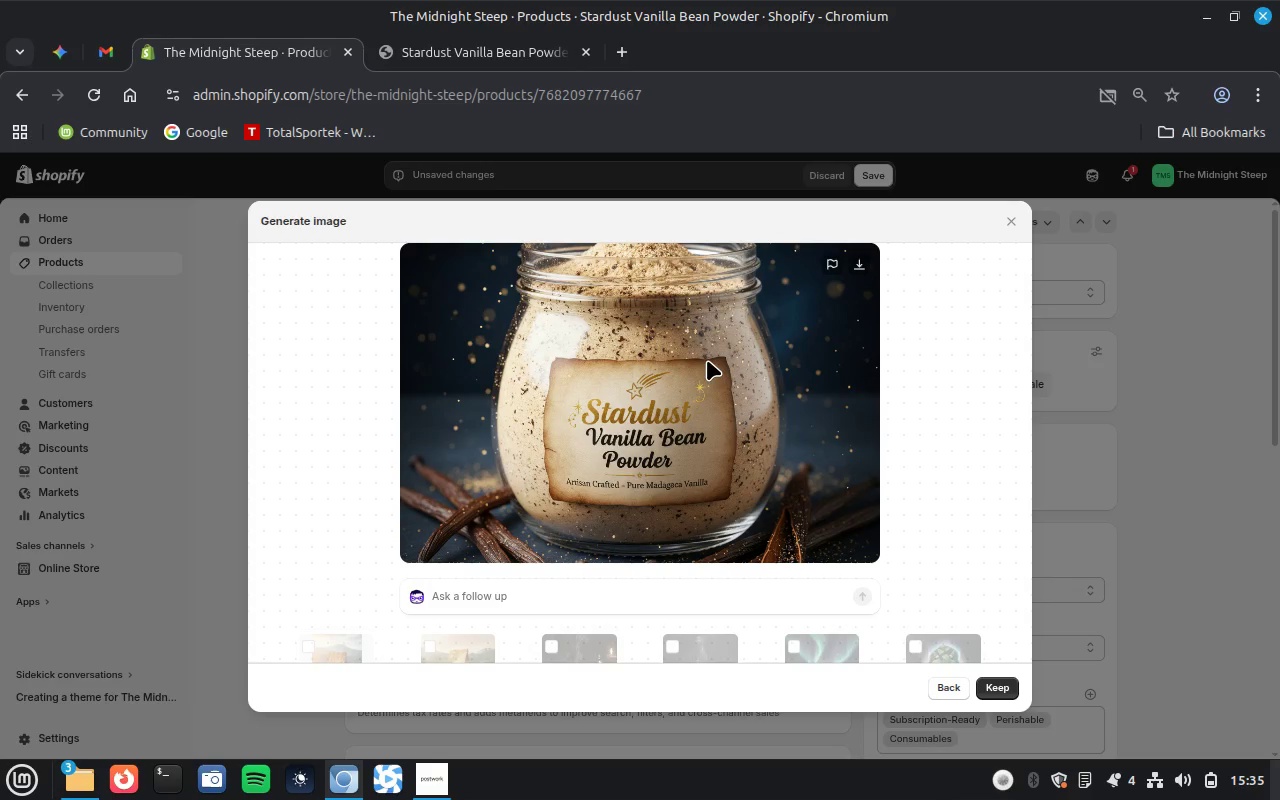 
wait(87.33)
 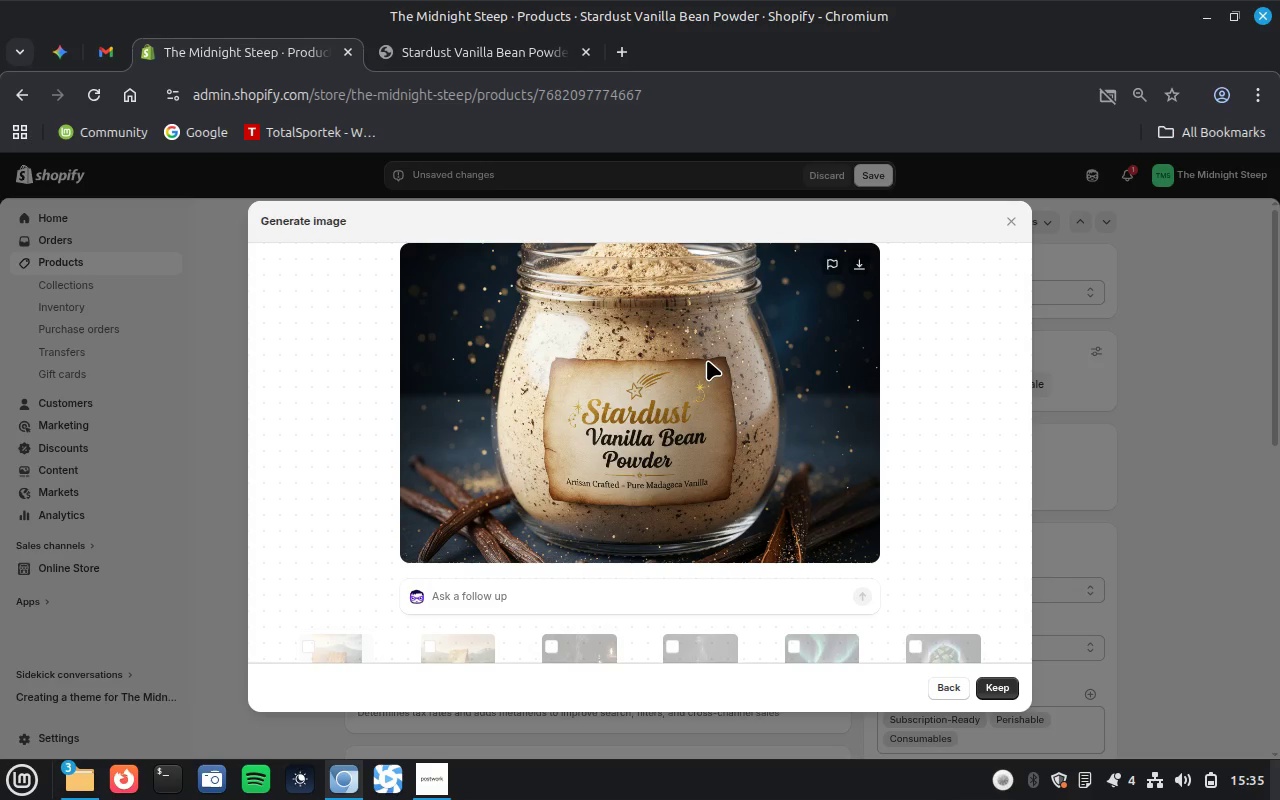 
left_click([994, 700])
 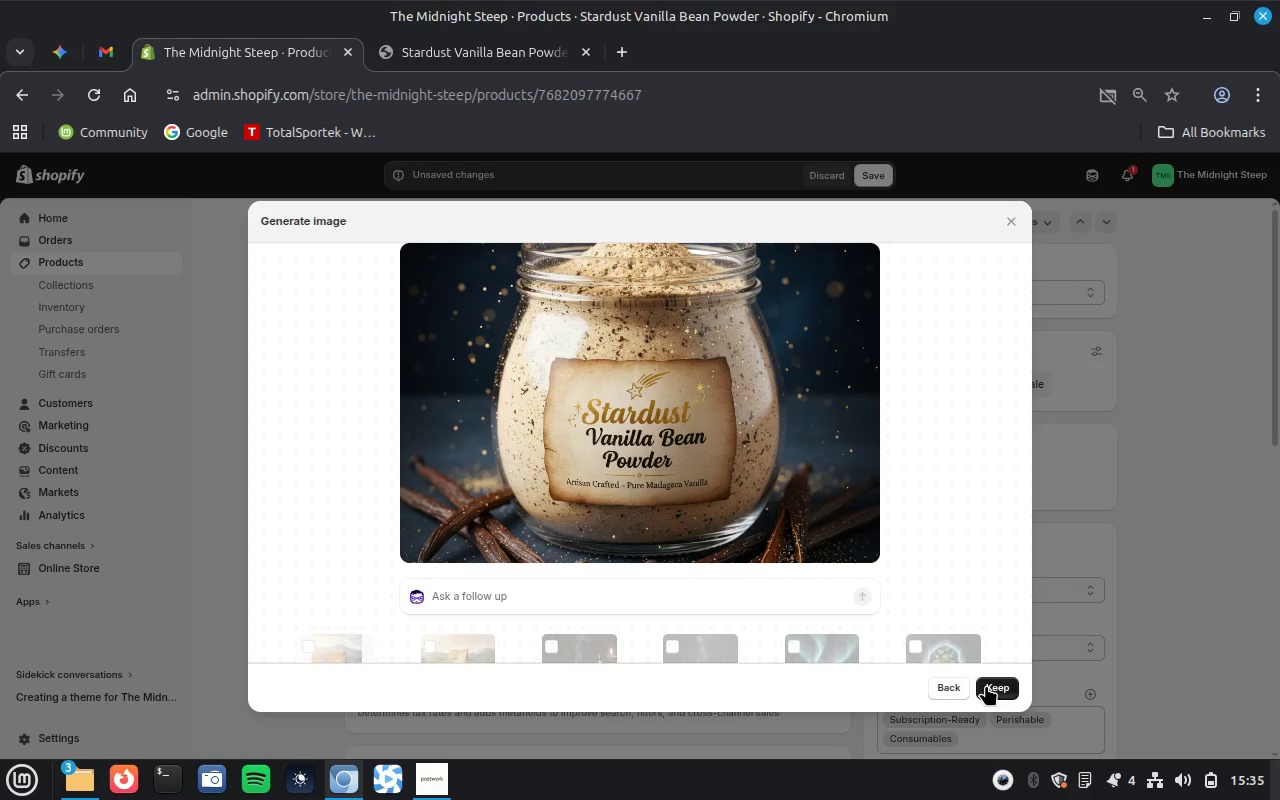 
left_click([986, 685])
 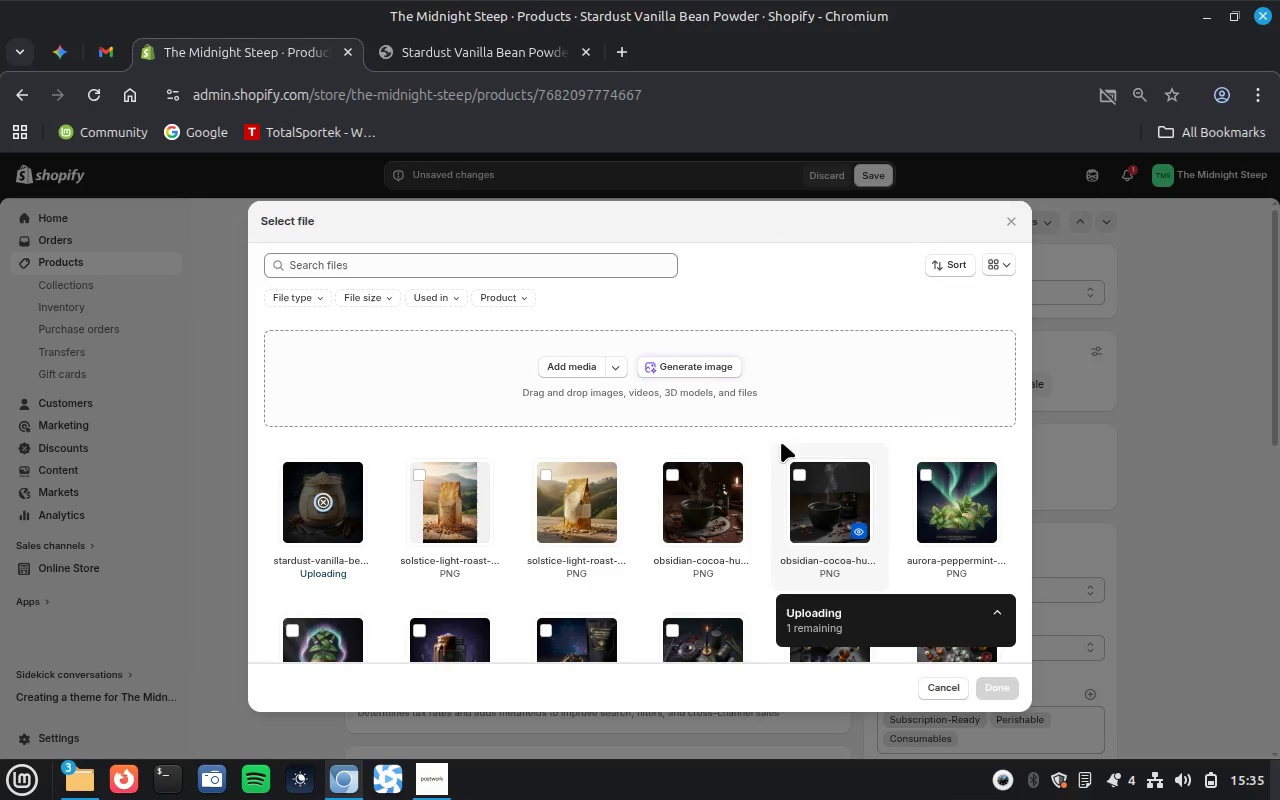 
left_click([699, 362])
 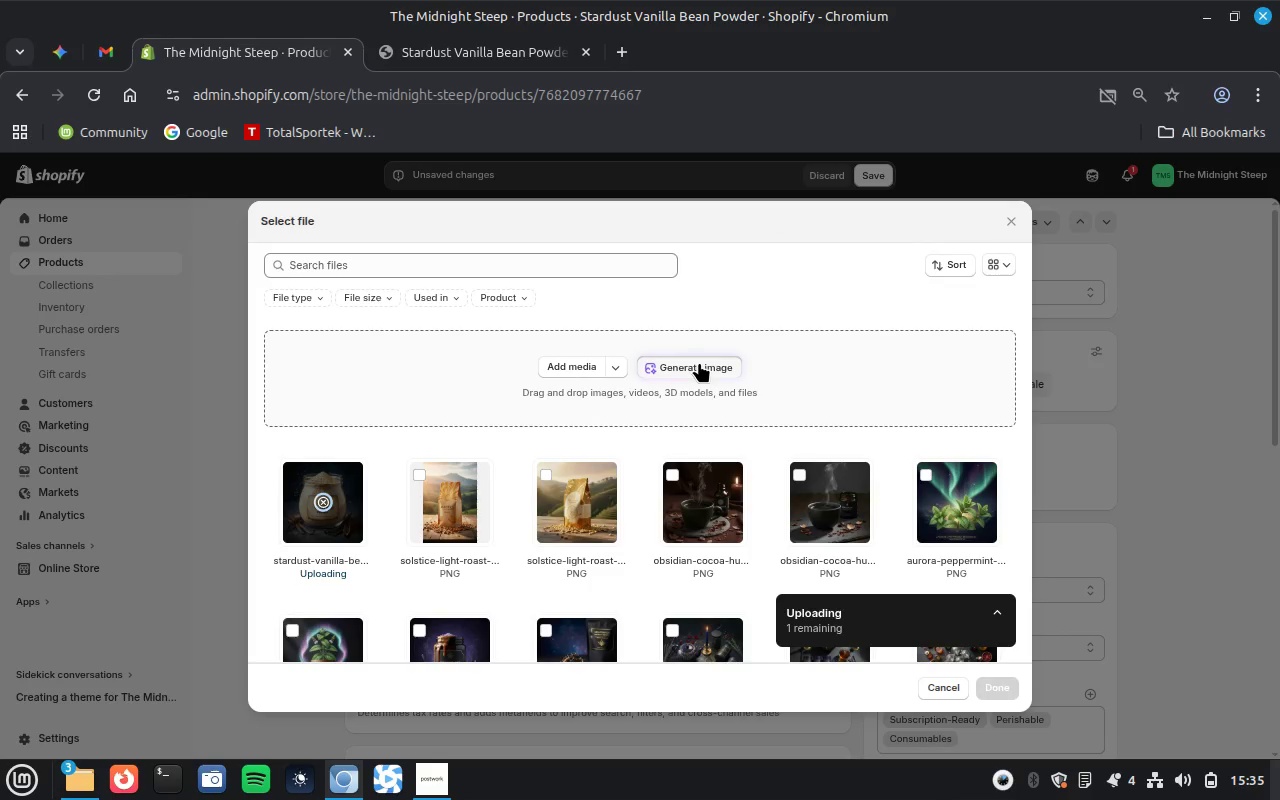 
key(Control+ControlLeft)
 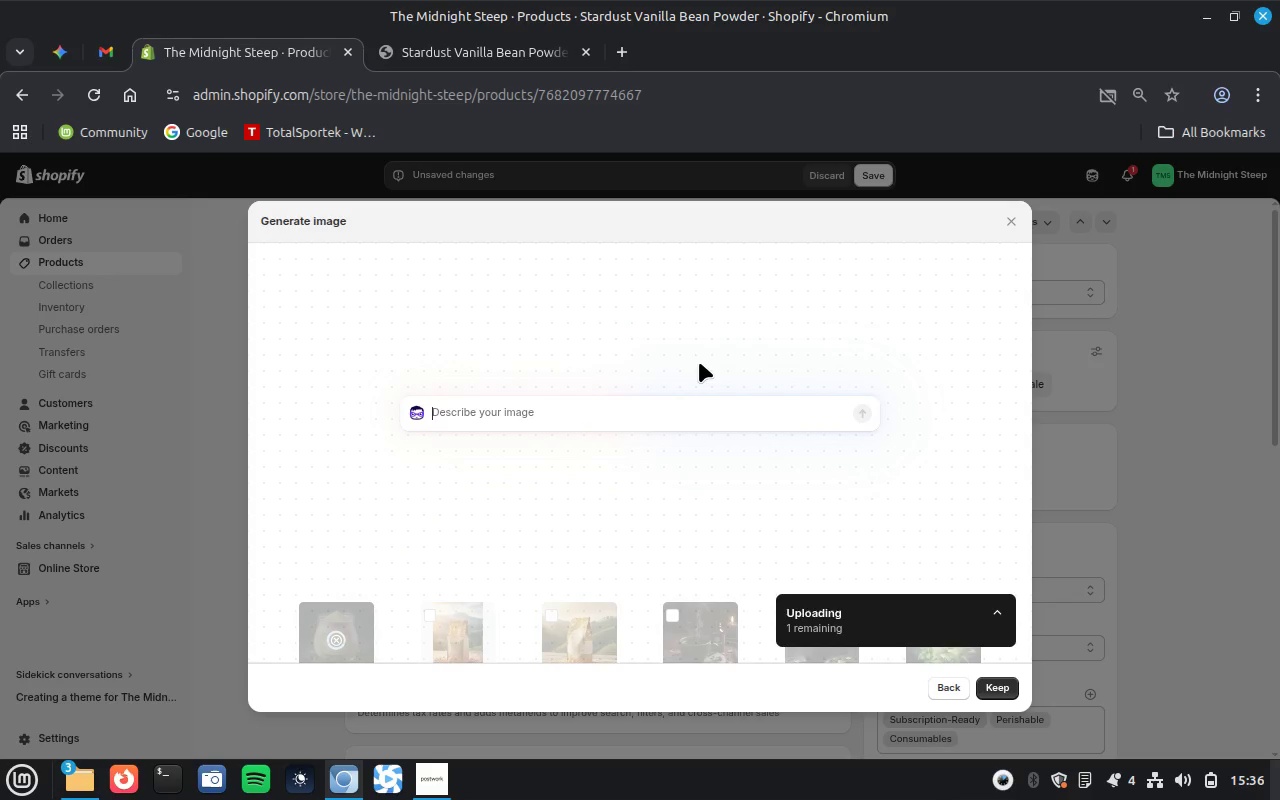 
key(Control+ControlLeft)
 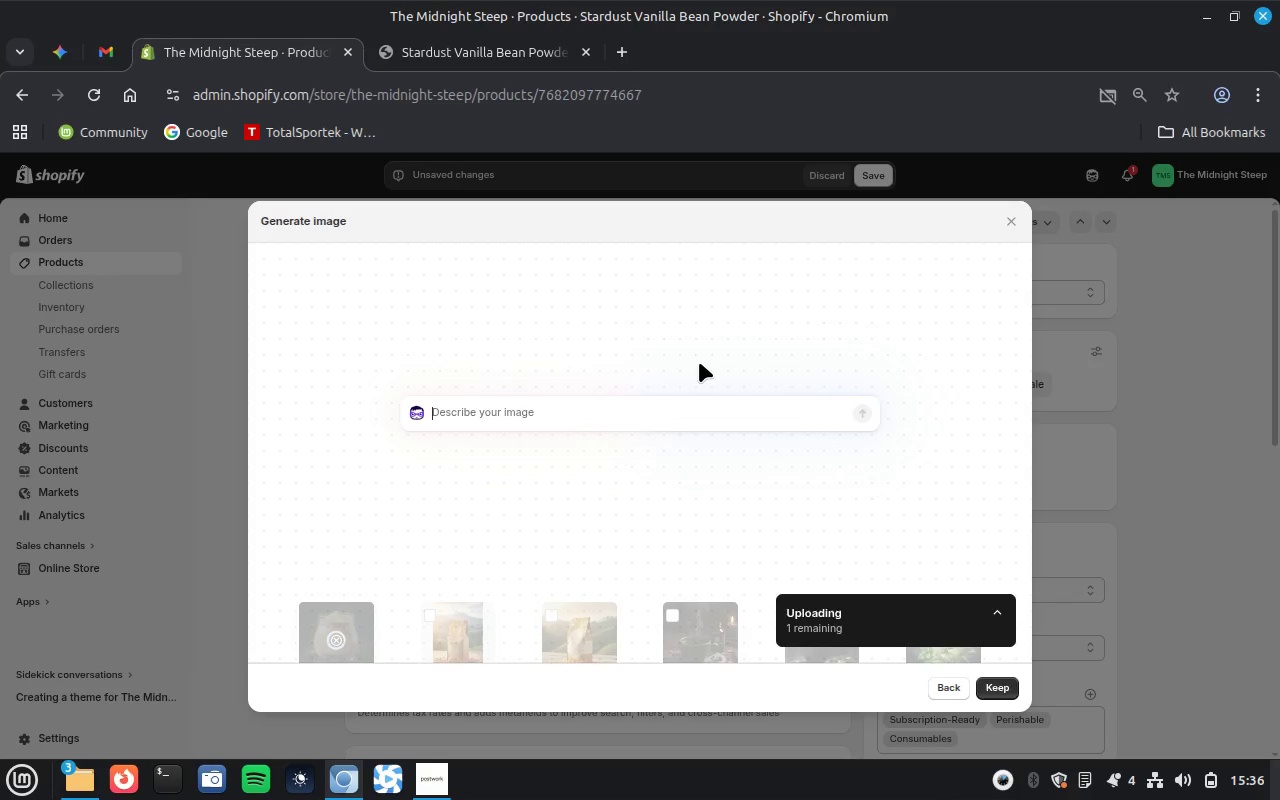 
key(Control+V)
 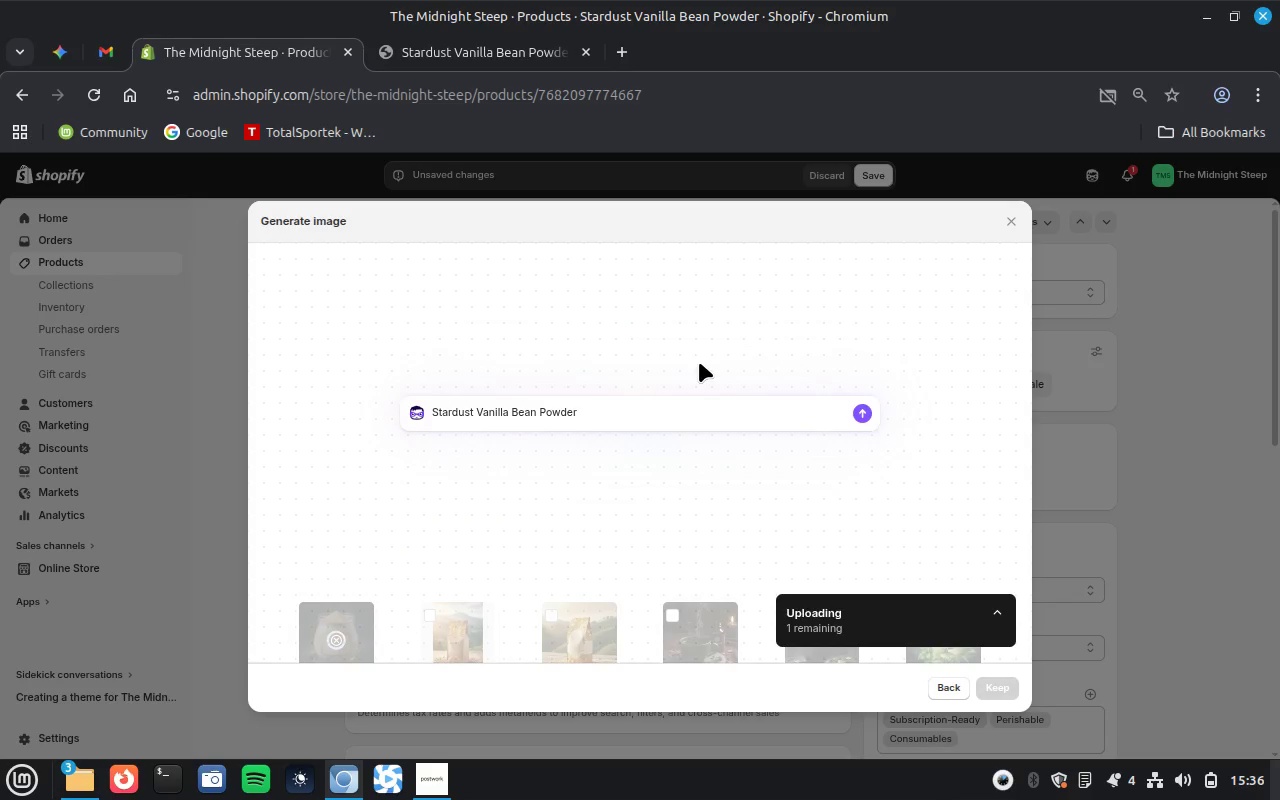 
key(Enter)
 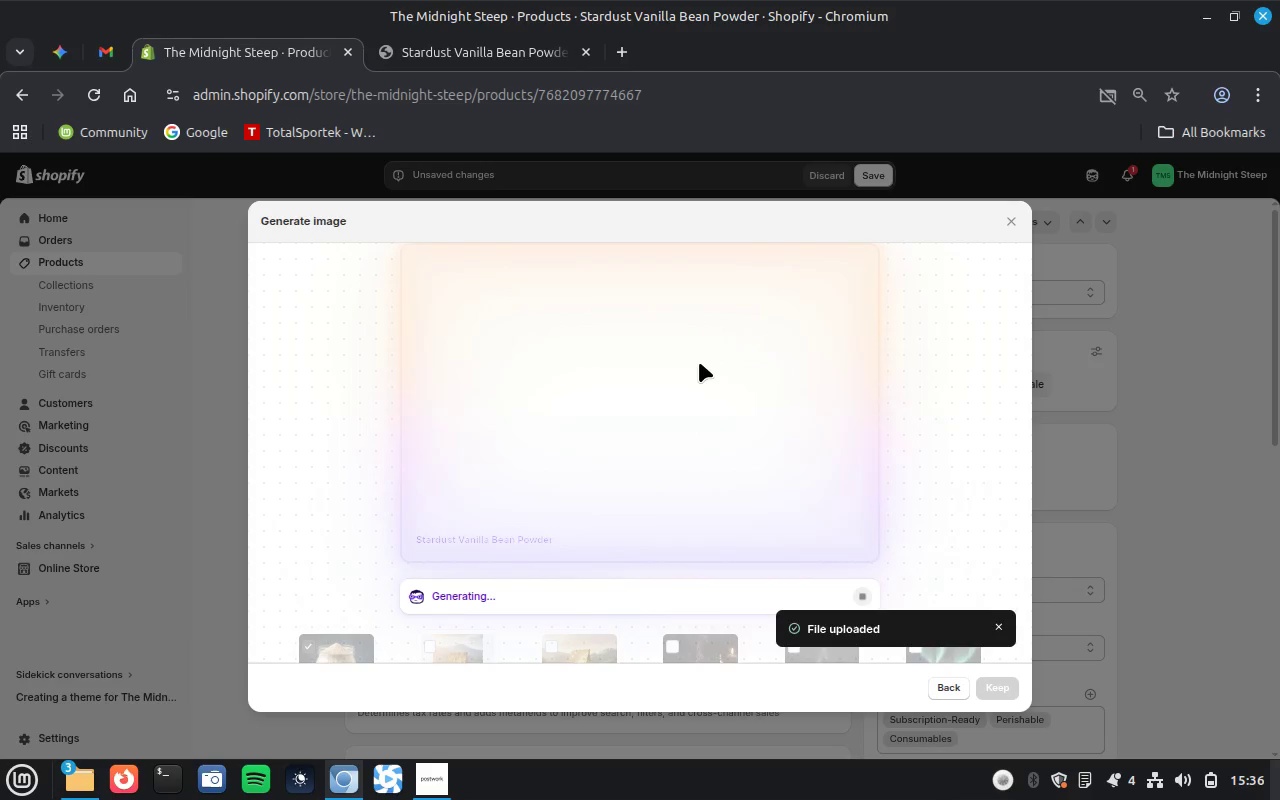 
wait(40.46)
 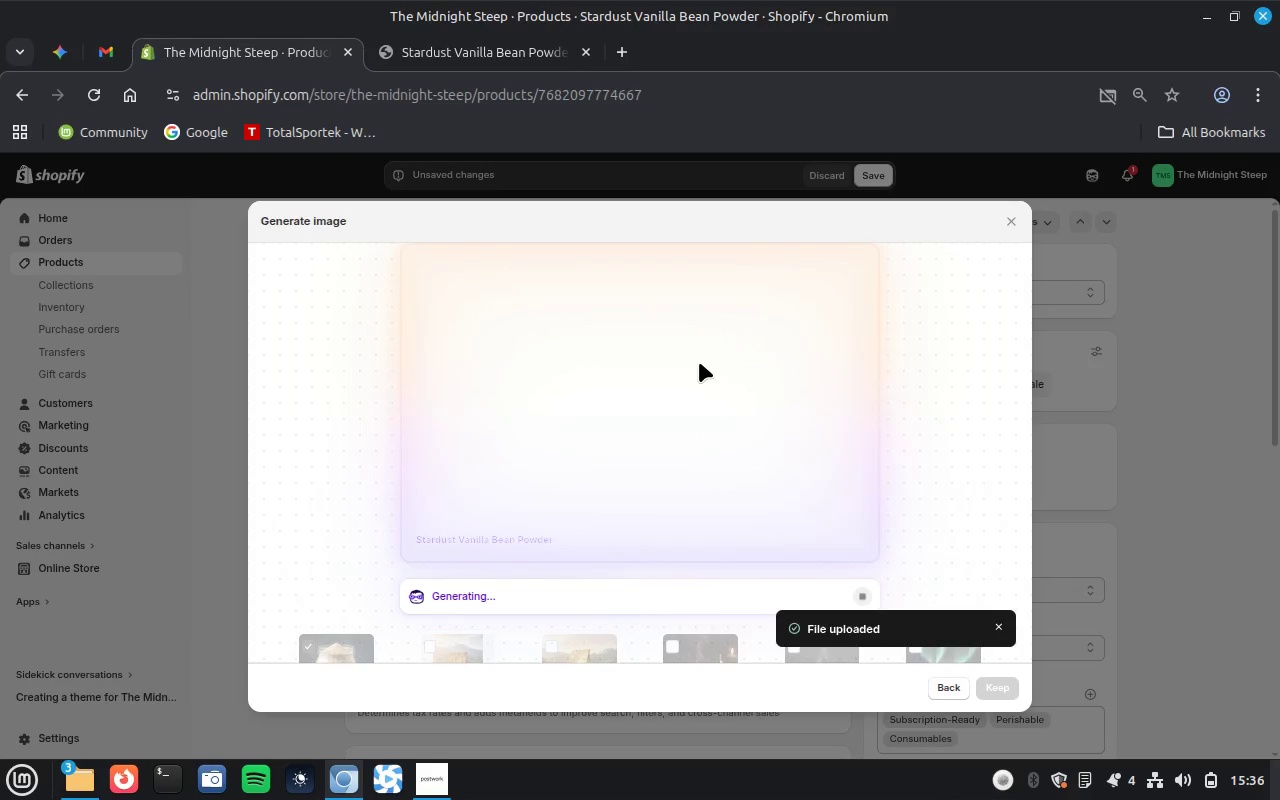 
left_click([1006, 692])
 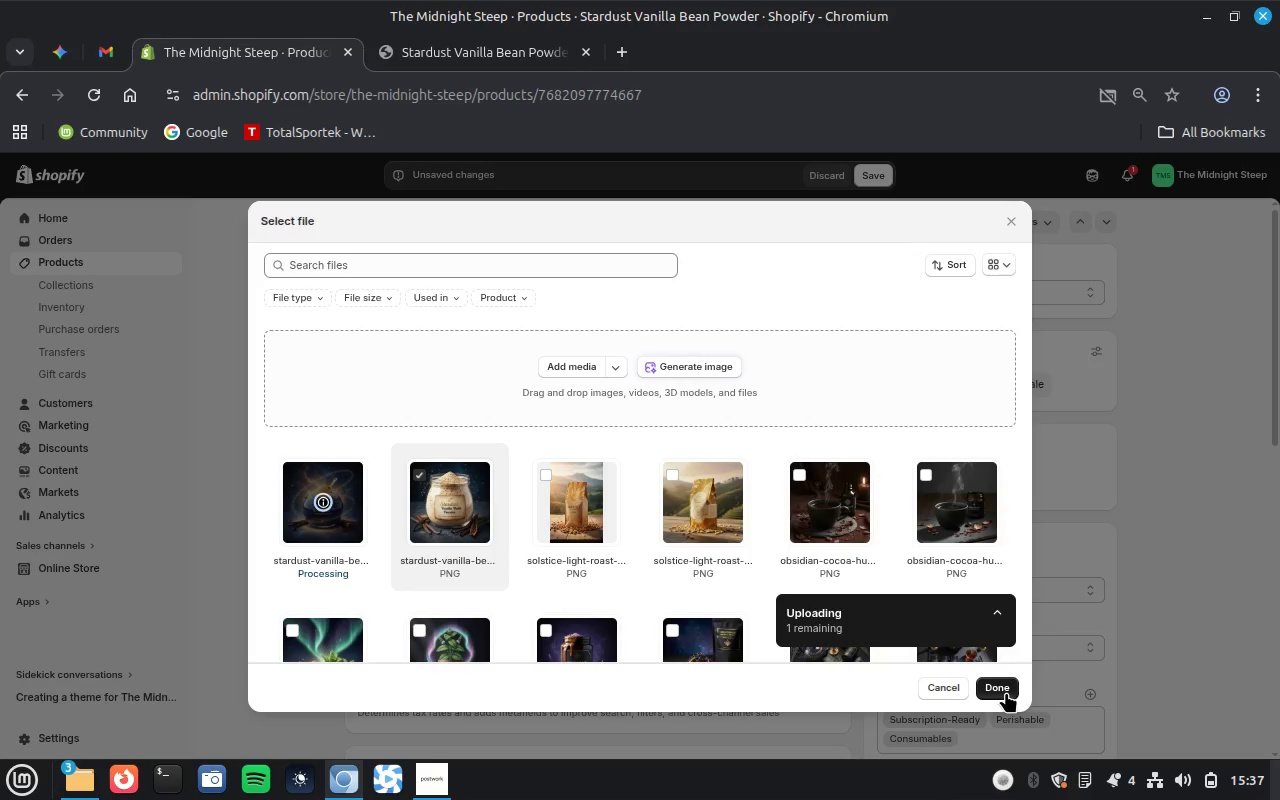 
wait(34.89)
 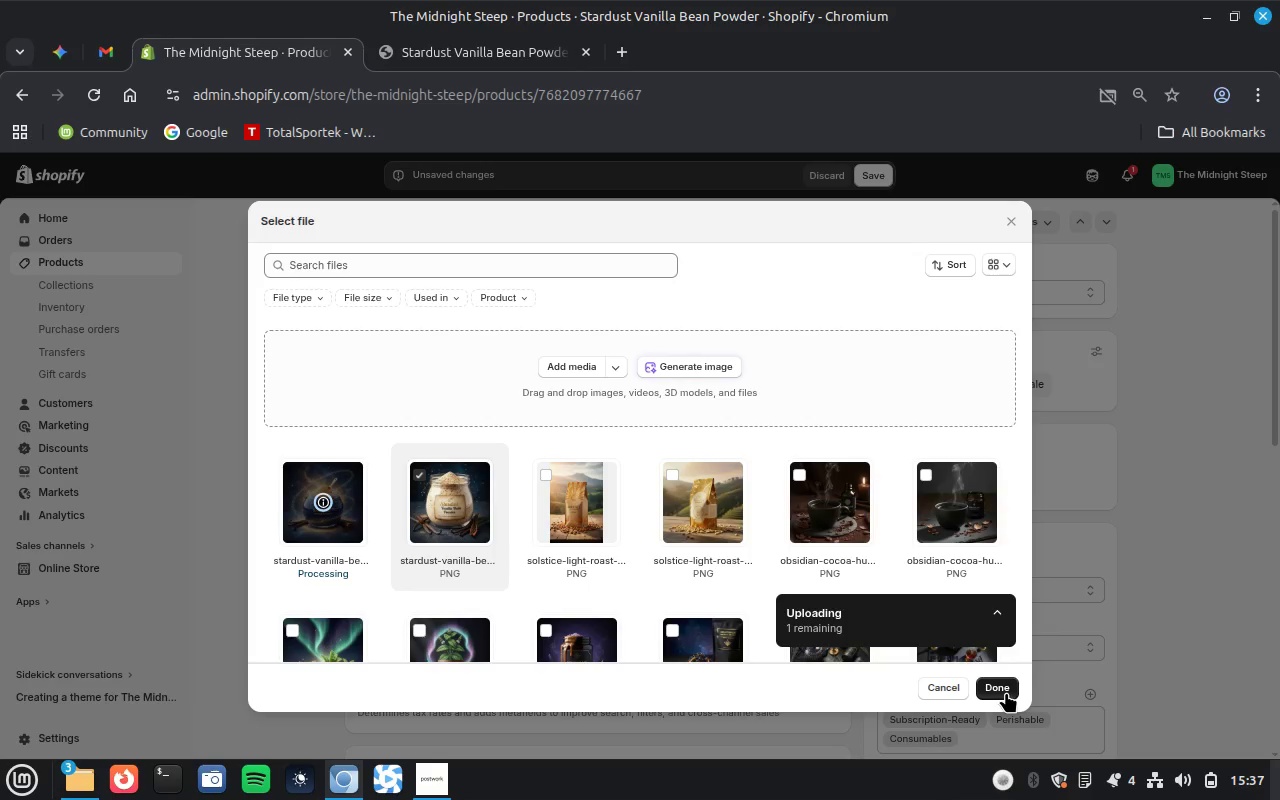 
left_click([995, 684])
 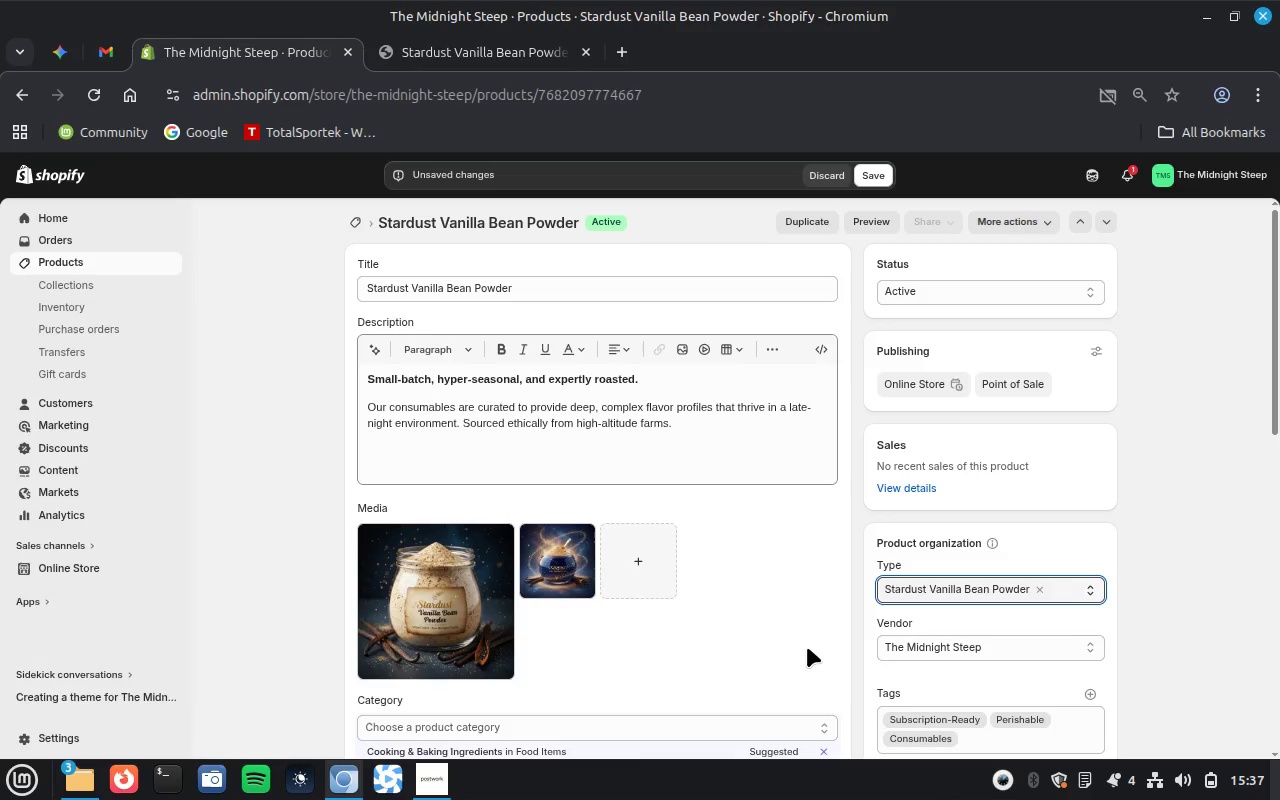 
wait(5.73)
 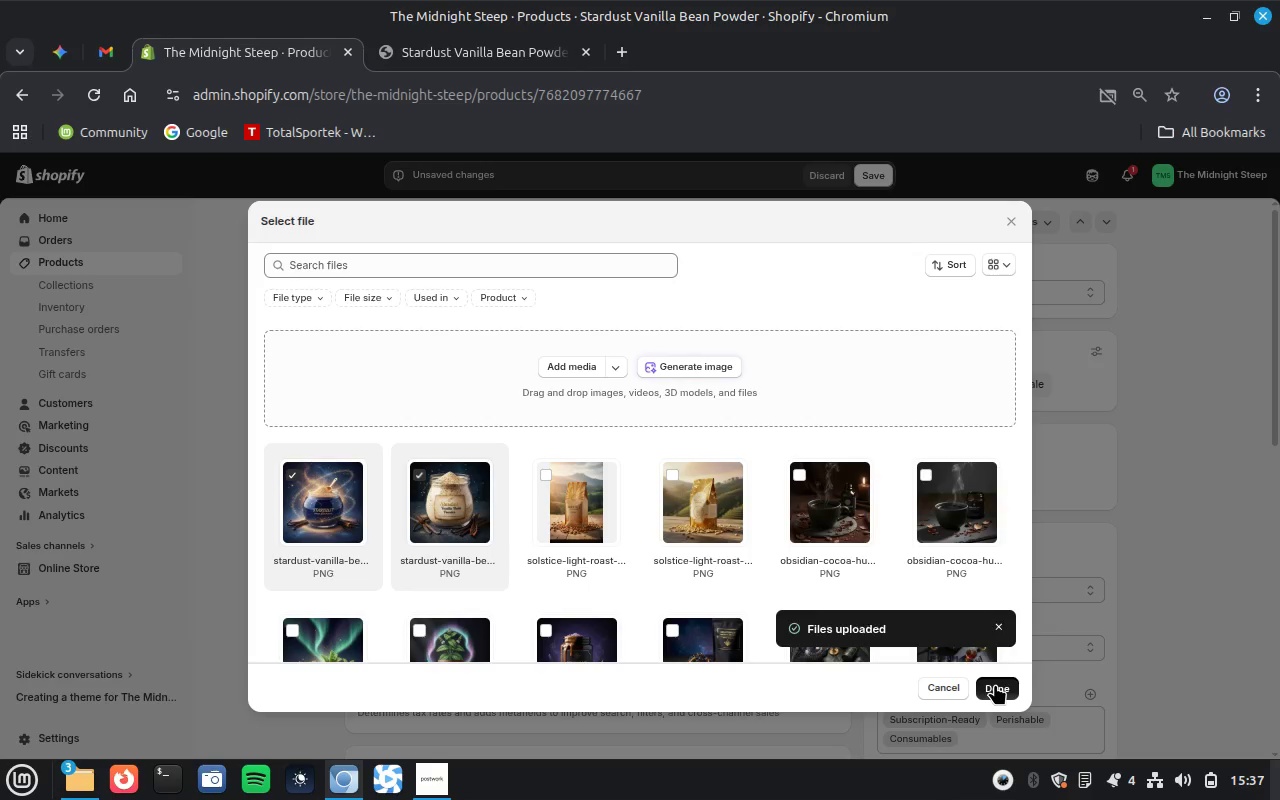 
scroll: coordinate [804, 647], scroll_direction: down, amount: 1.0
 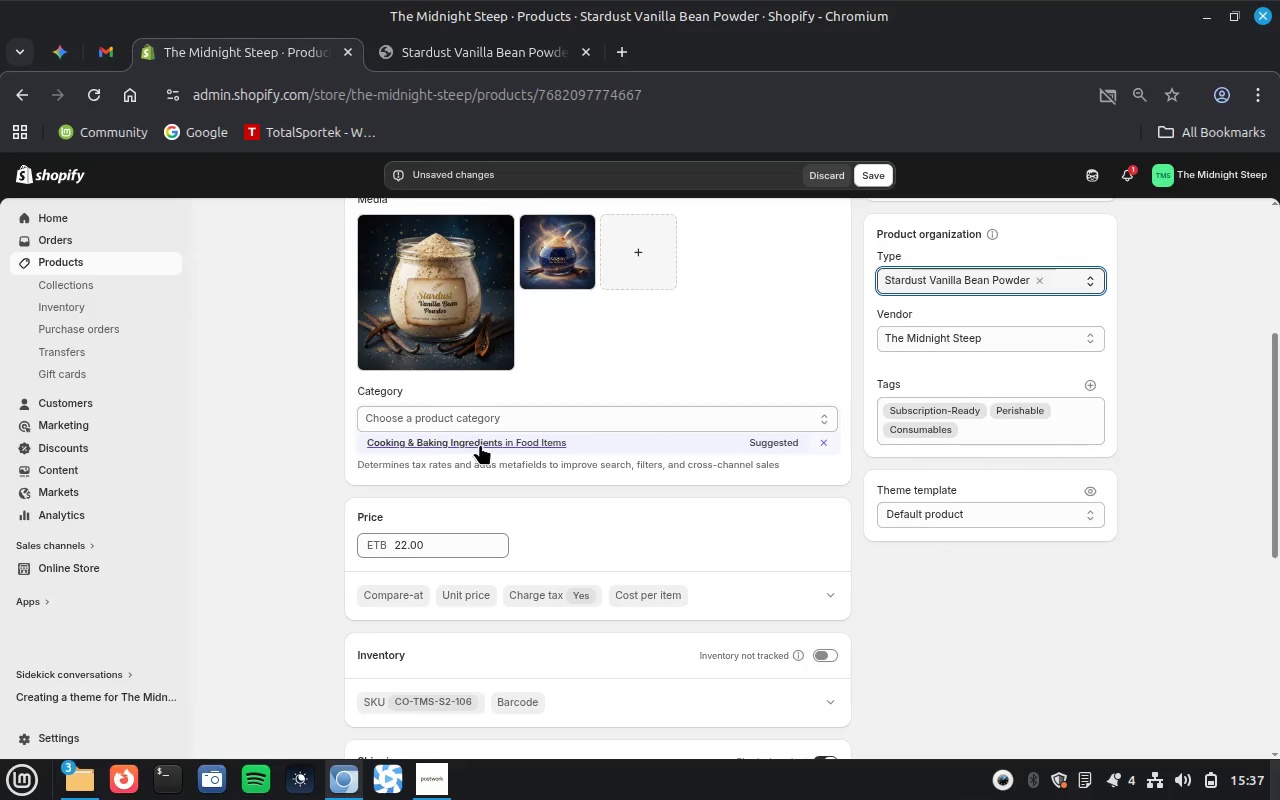 
left_click([480, 443])
 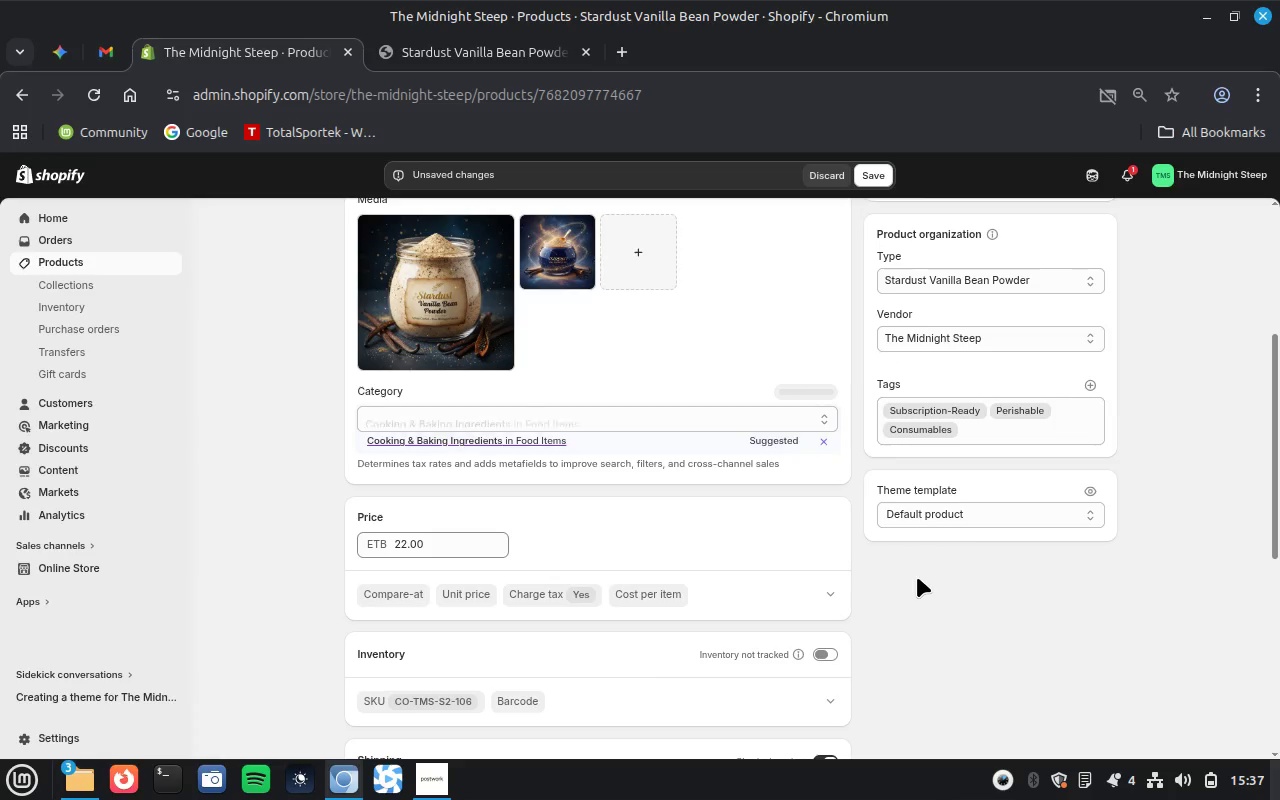 
scroll: coordinate [917, 577], scroll_direction: down, amount: 6.0
 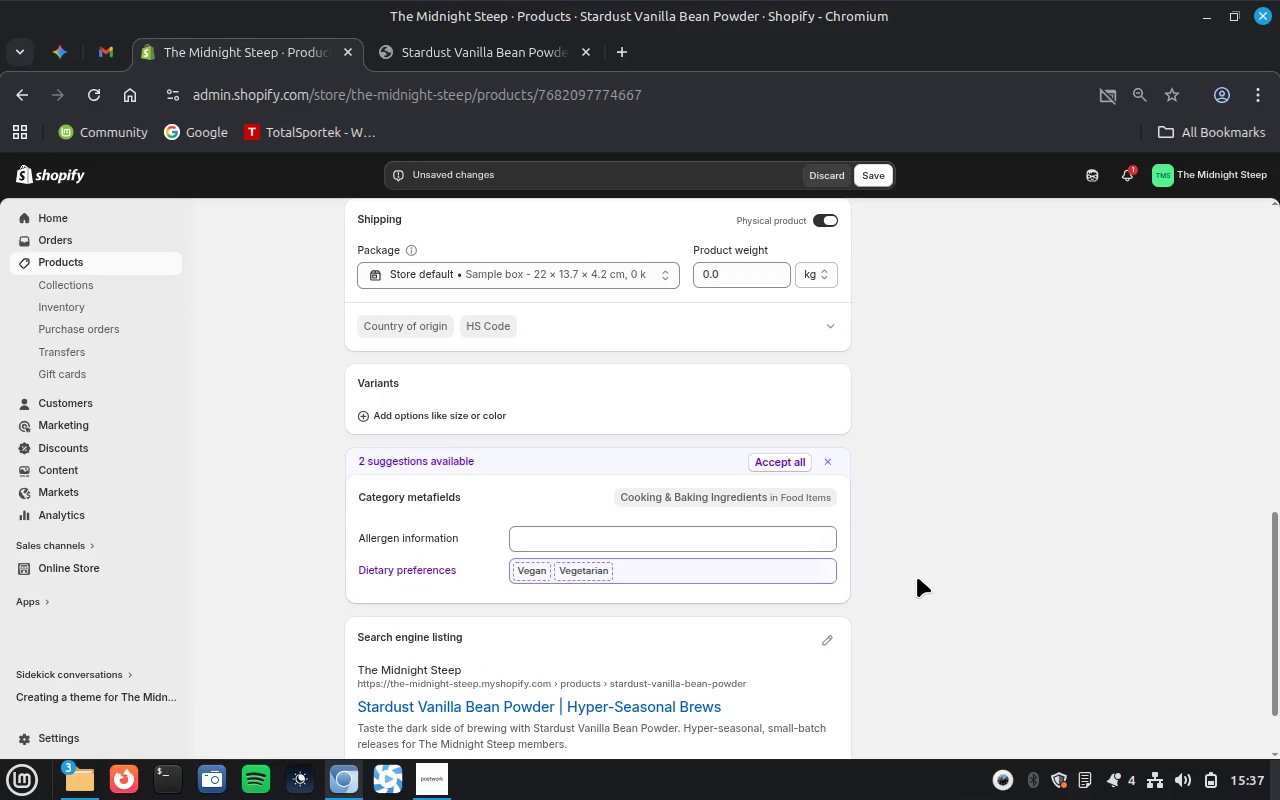 
wait(6.1)
 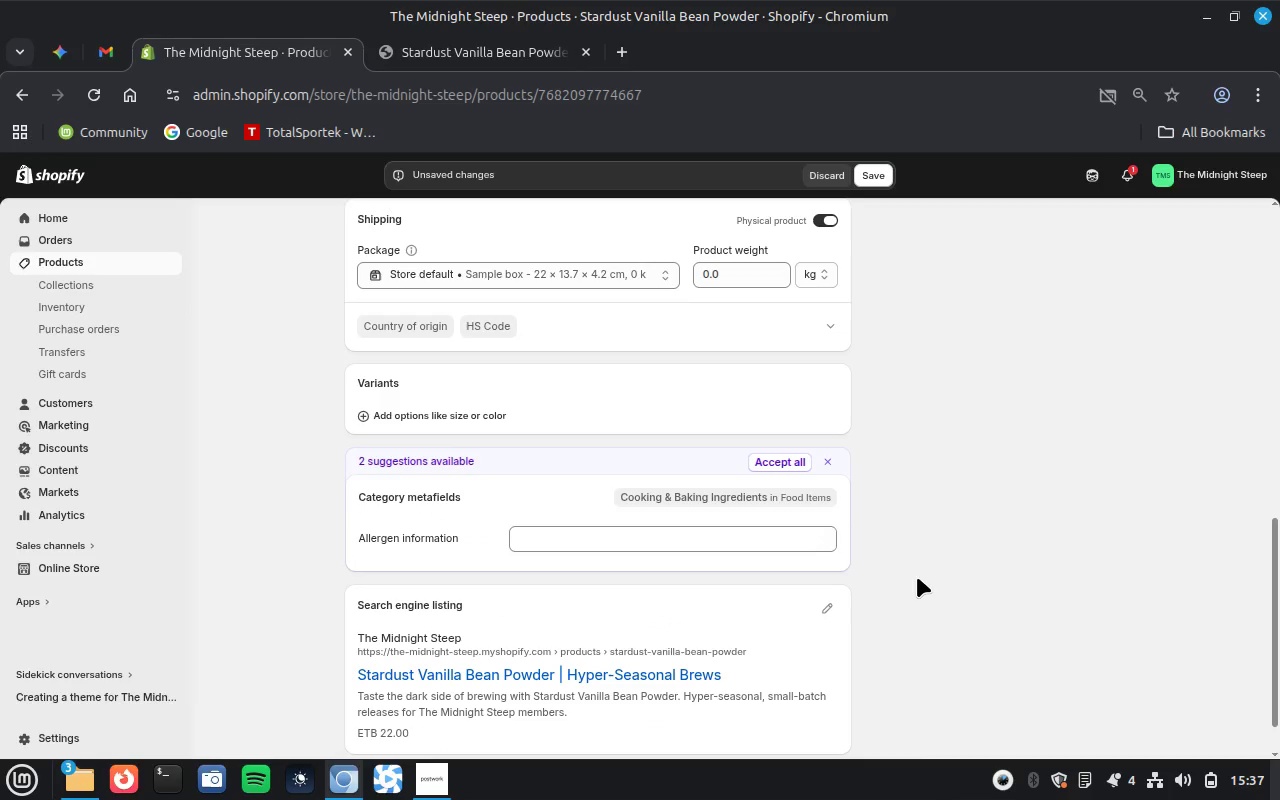 
left_click([774, 461])
 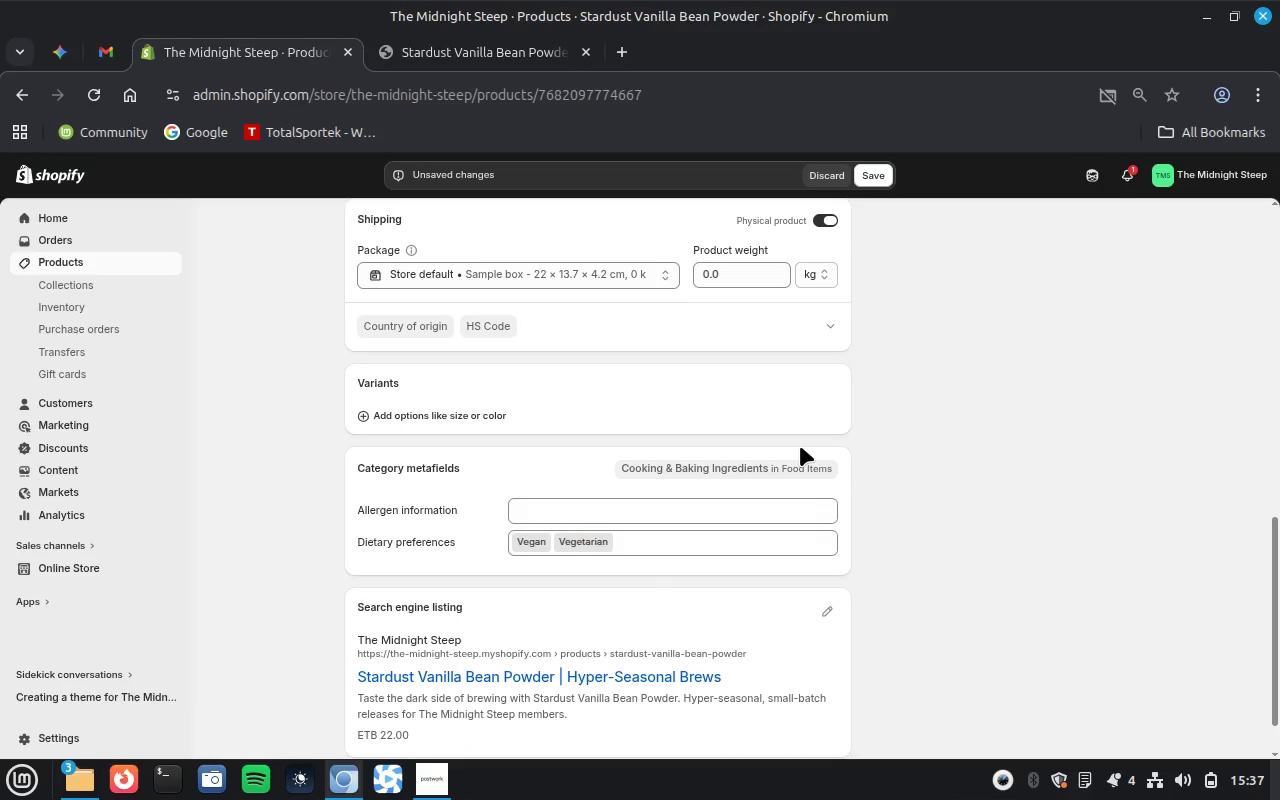 
wait(6.73)
 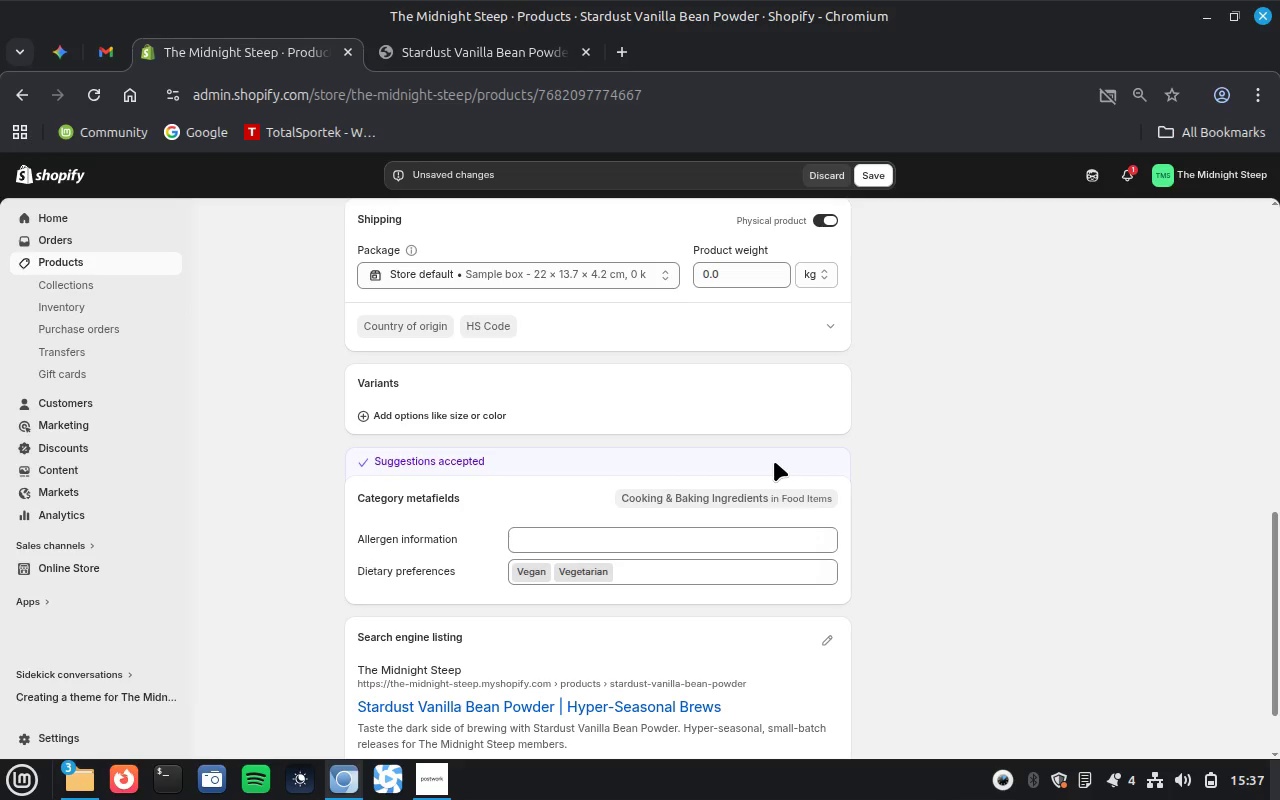 
scroll: coordinate [932, 471], scroll_direction: up, amount: 1.0
 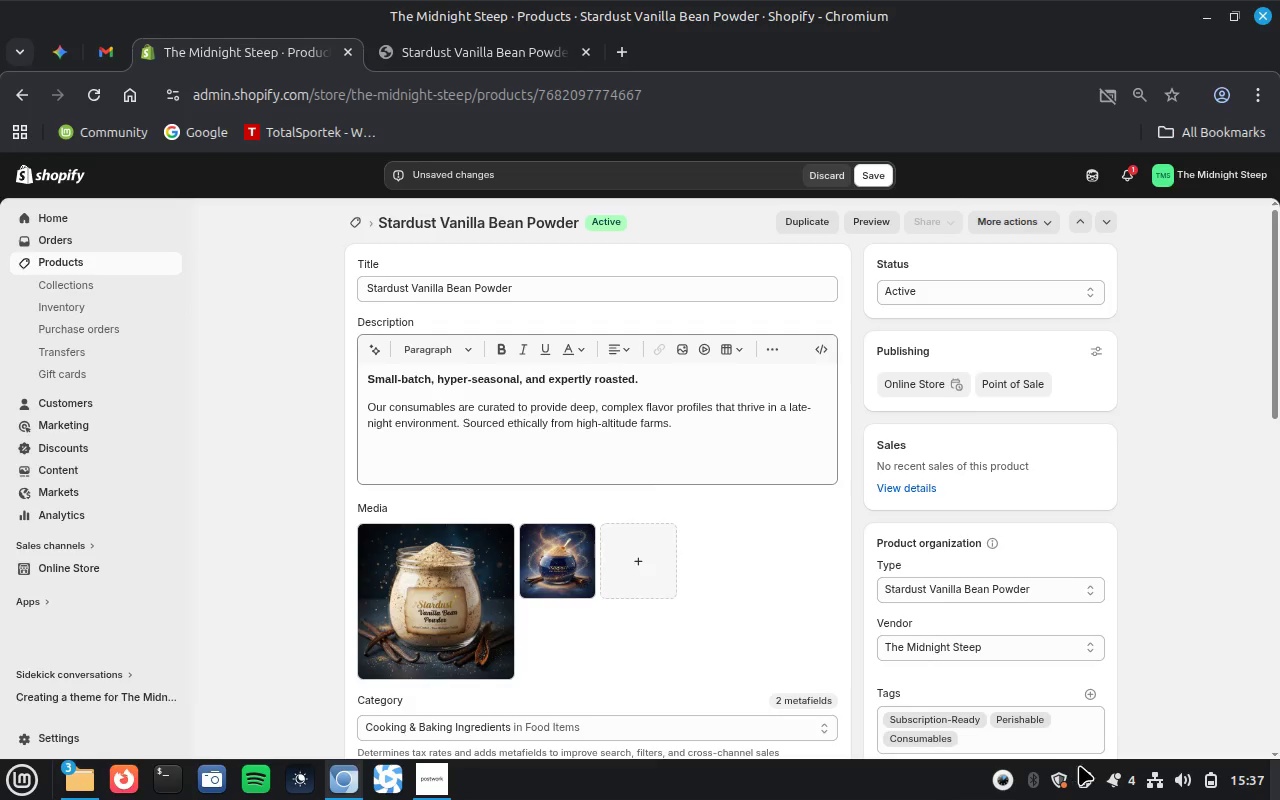 
left_click([1084, 778])
 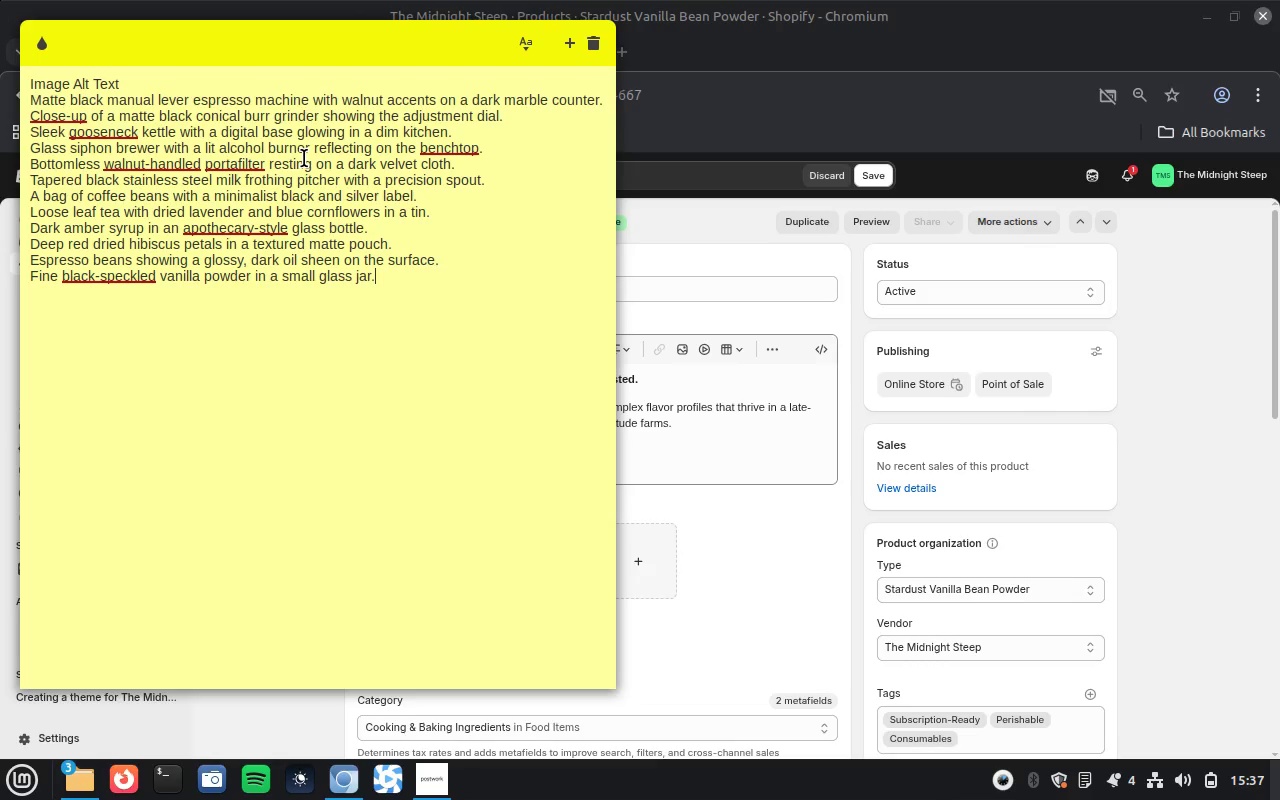 
wait(9.96)
 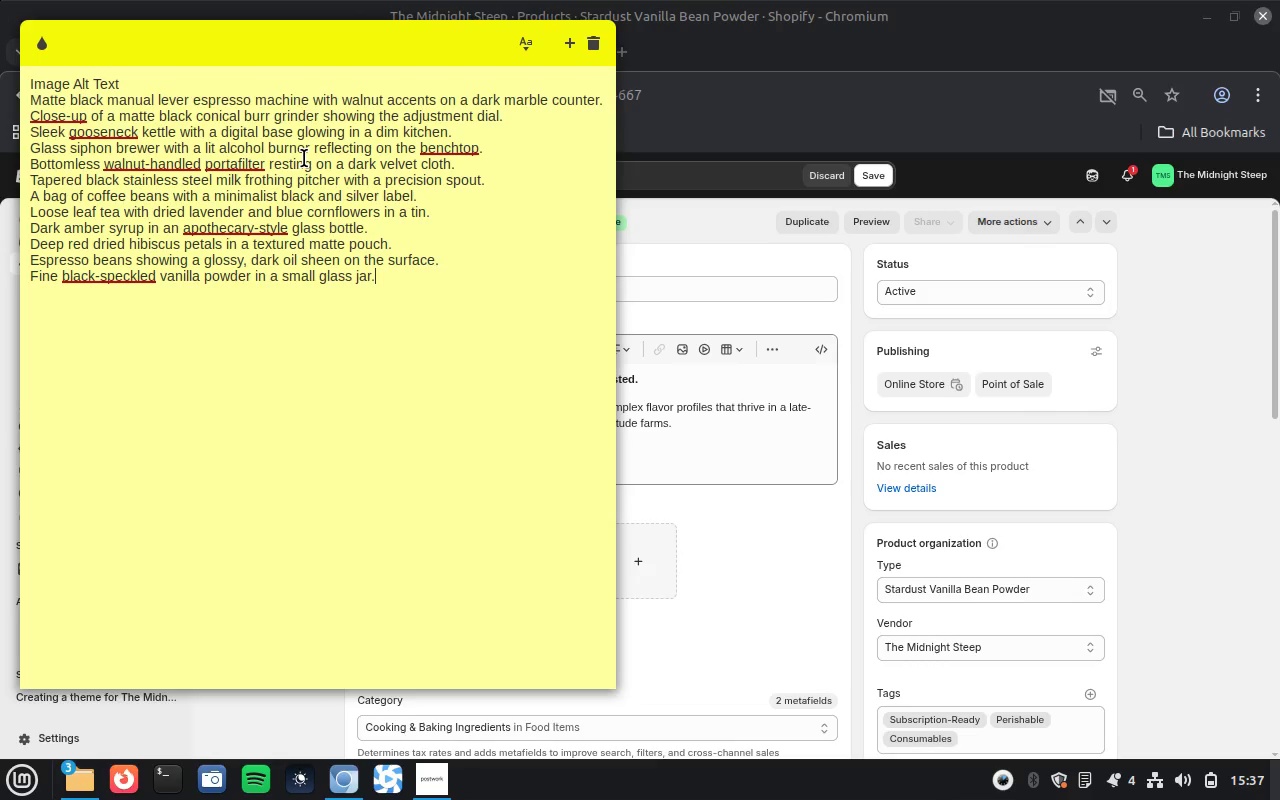 
double_click([393, 277])
 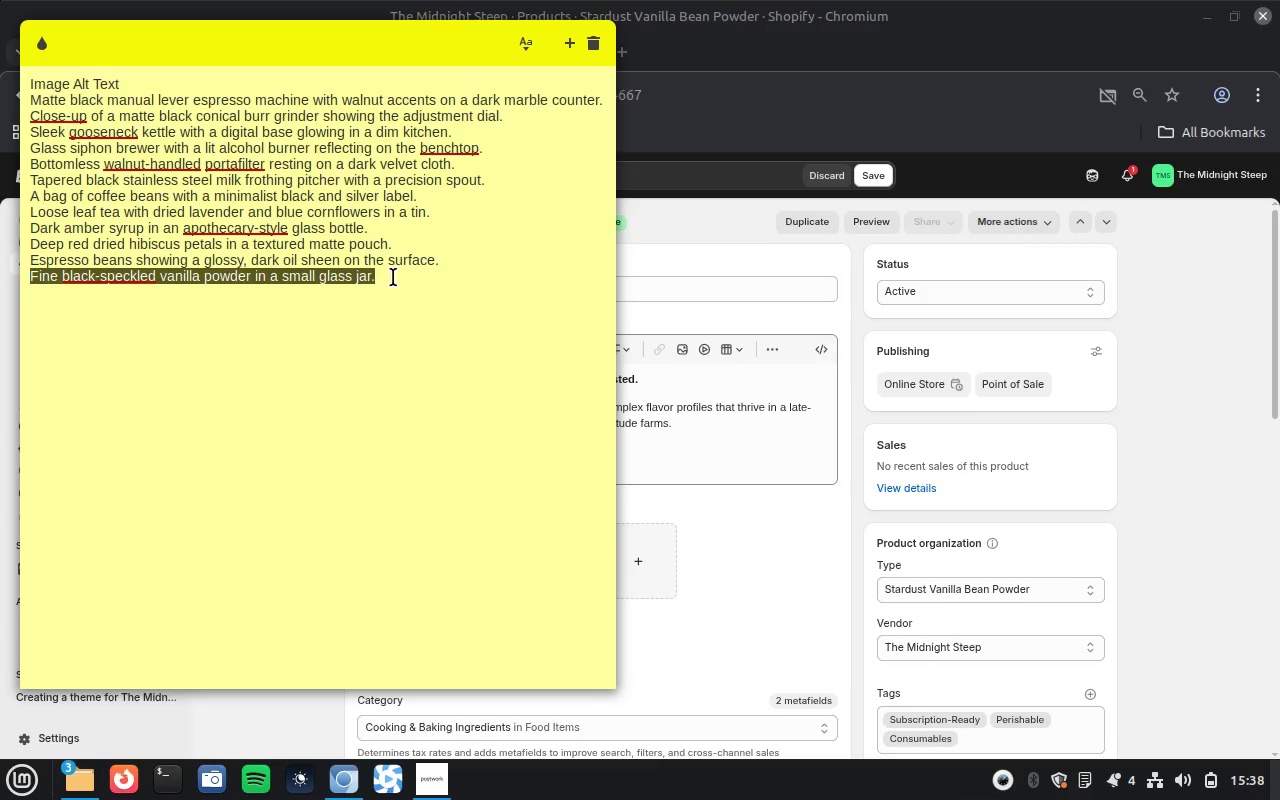 
triple_click([393, 277])
 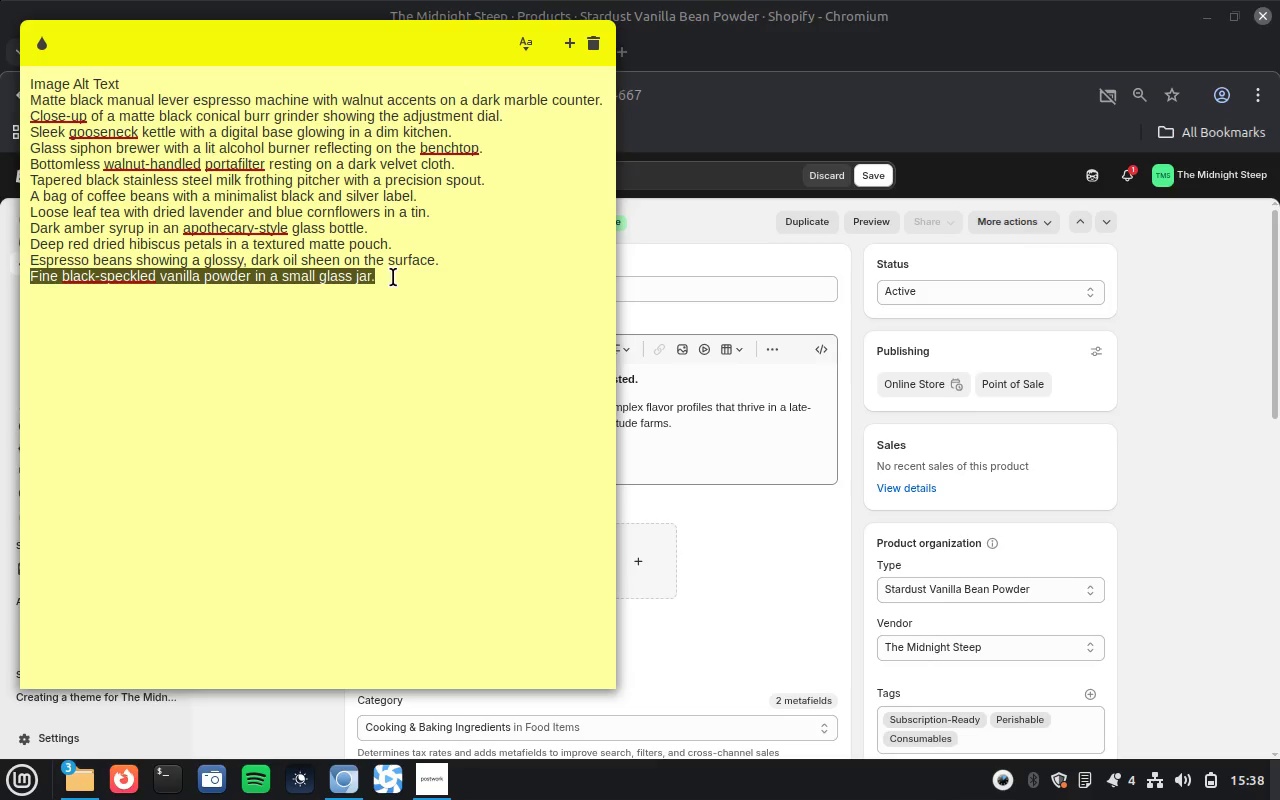 
key(Control+X)
 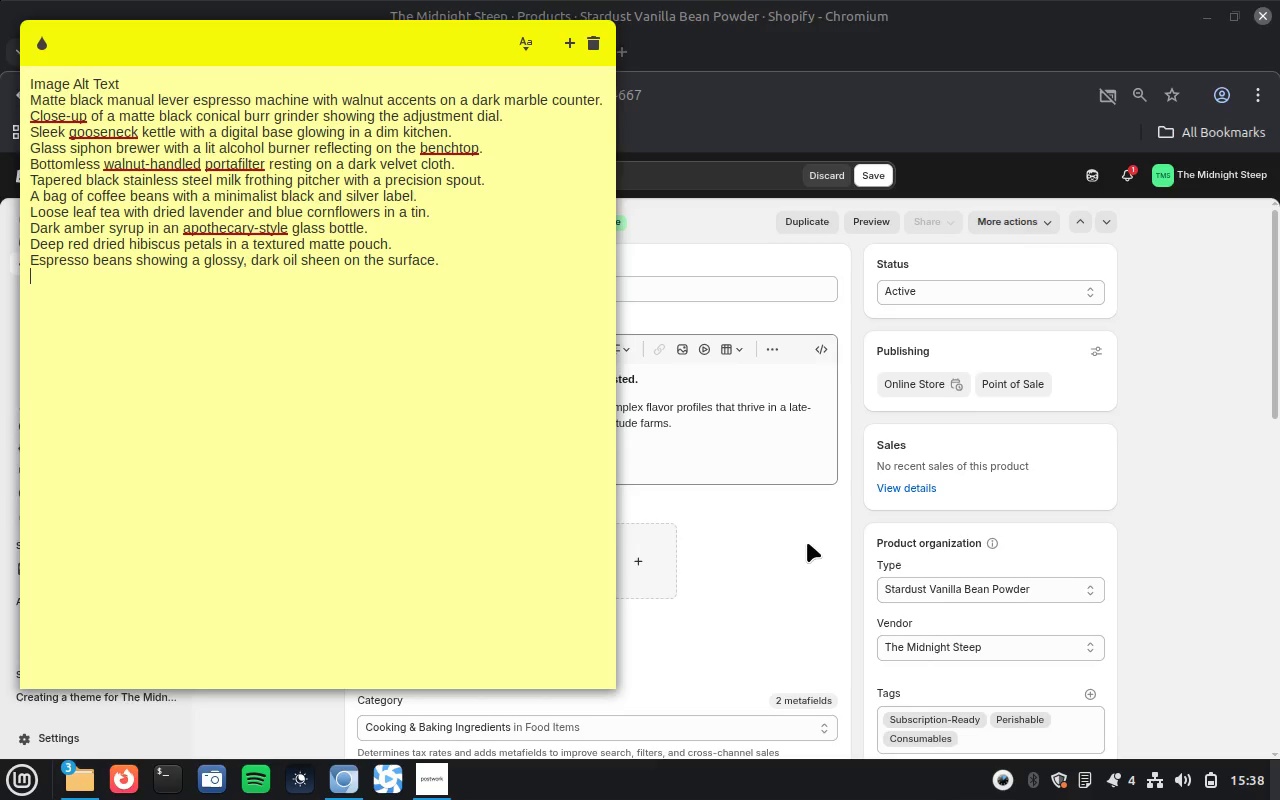 
left_click([807, 542])
 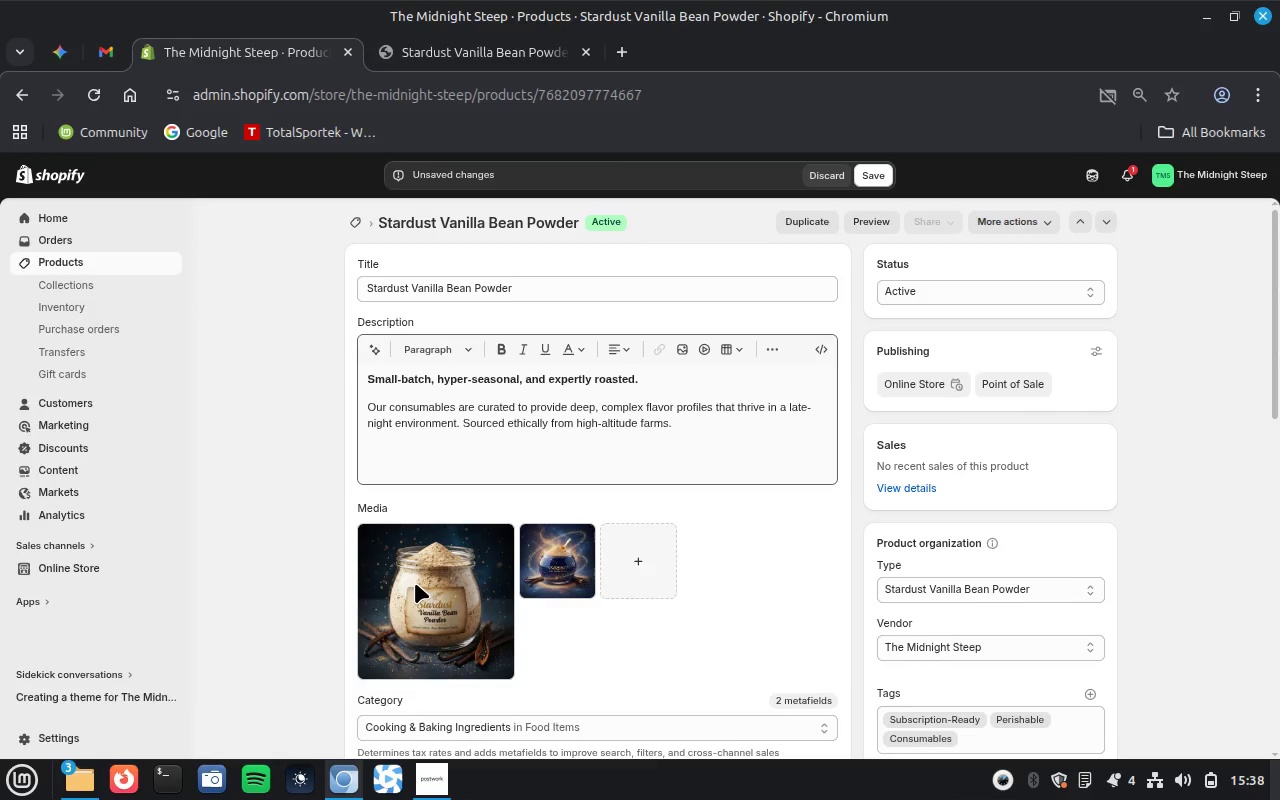 
left_click([415, 583])
 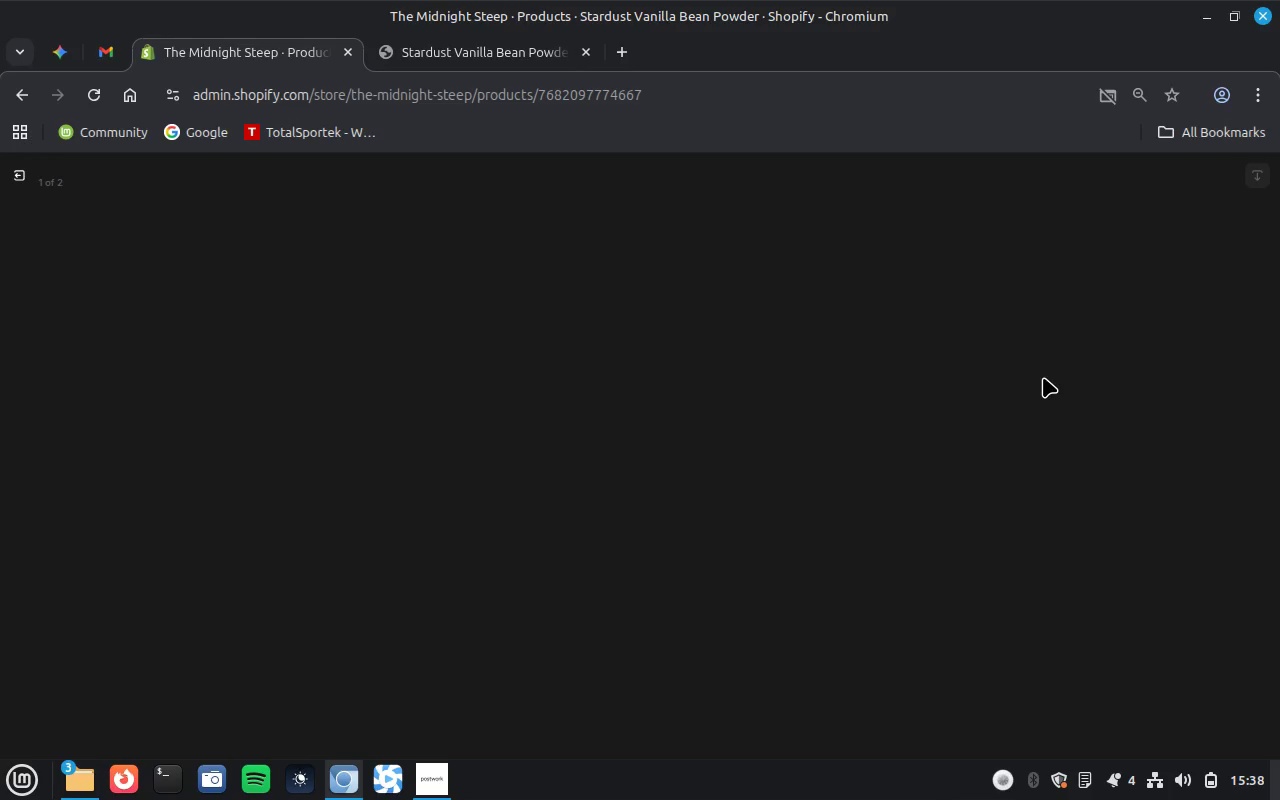 
wait(23.82)
 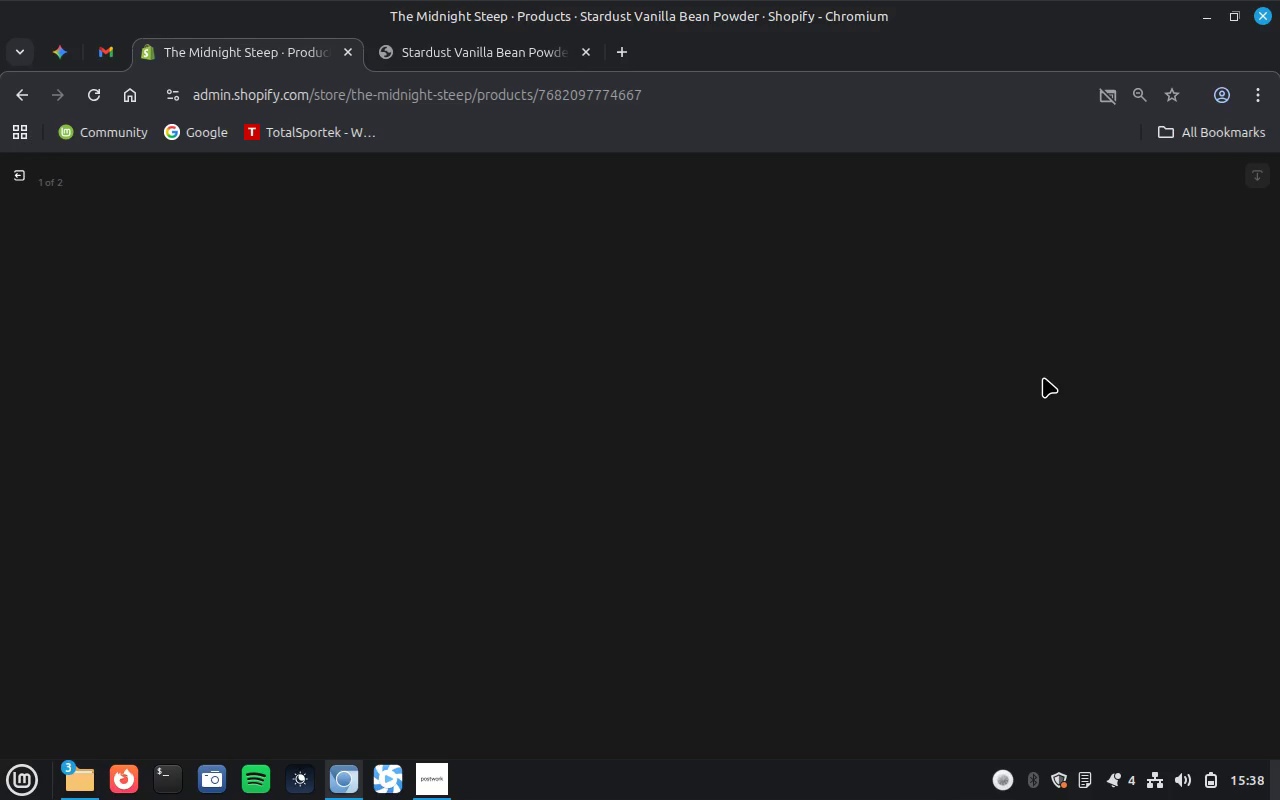 
left_click([1053, 360])
 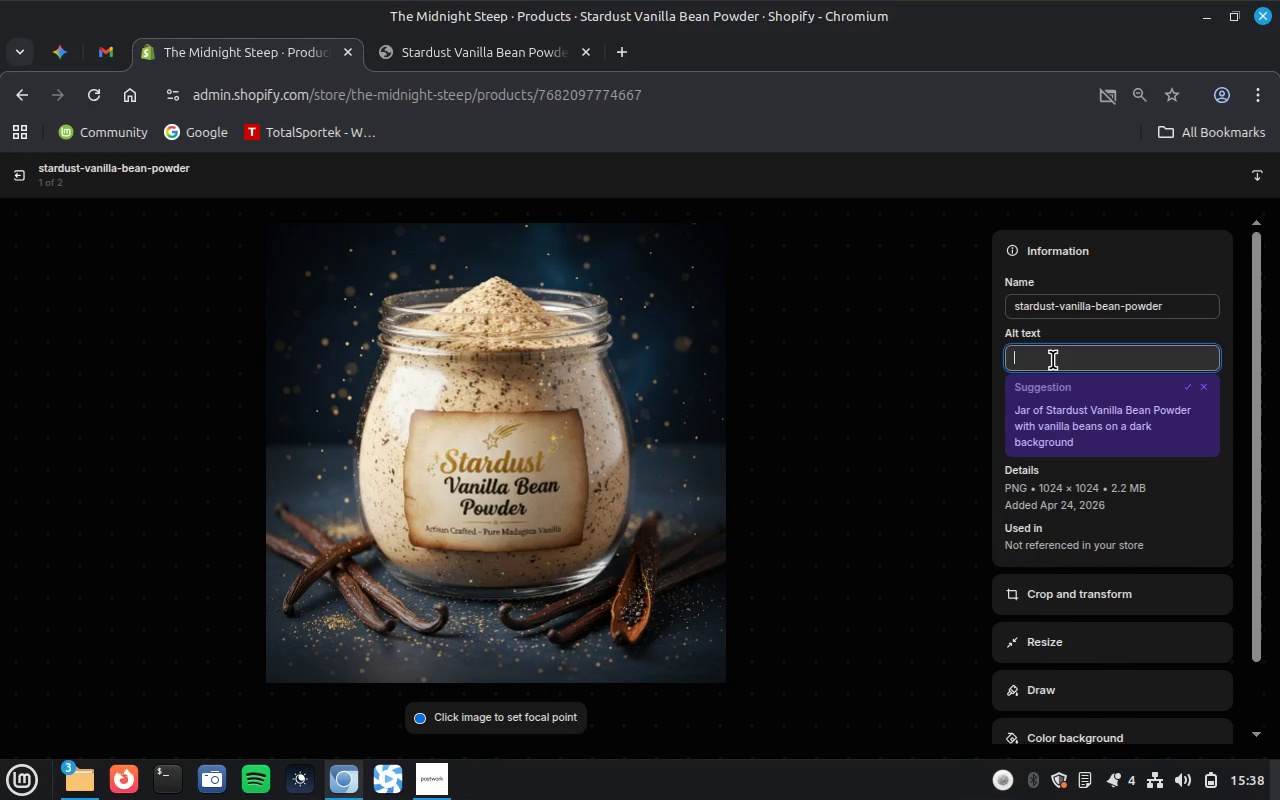 
key(Control+ControlLeft)
 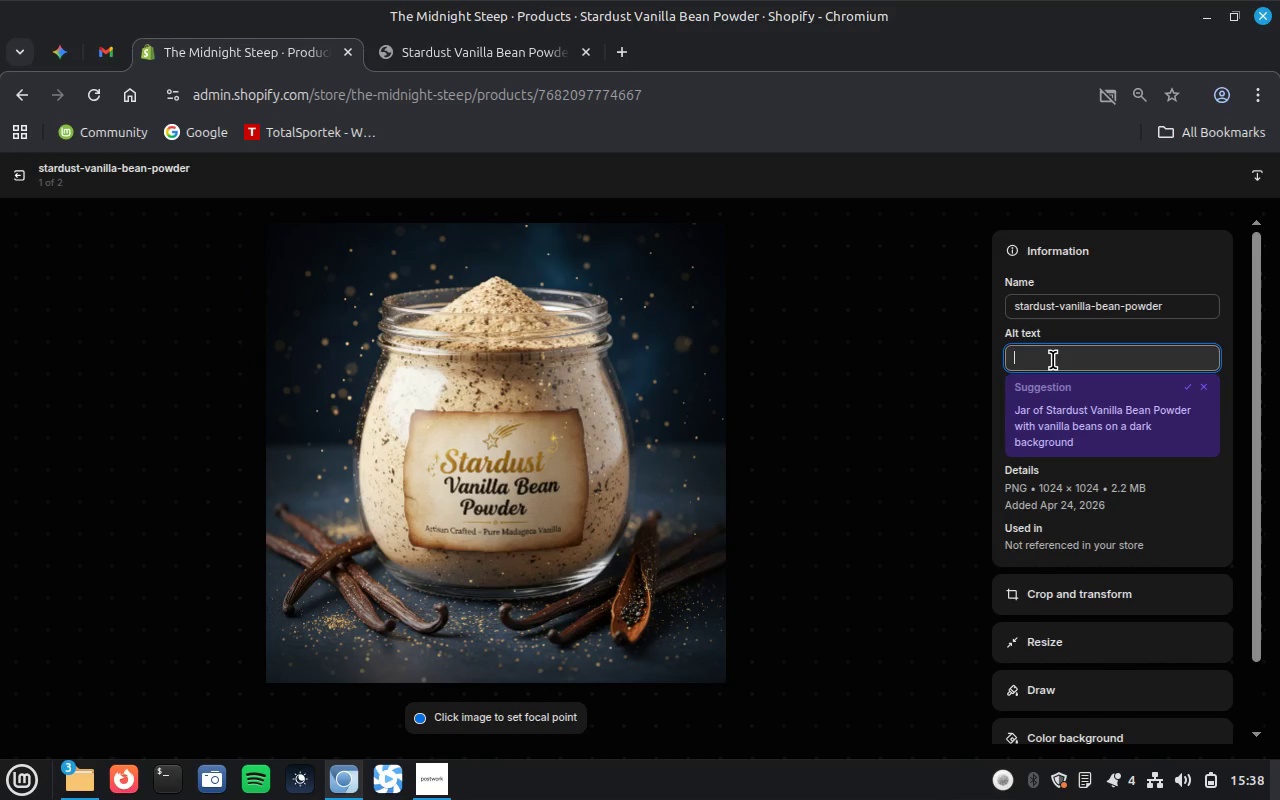 
key(Control+V)
 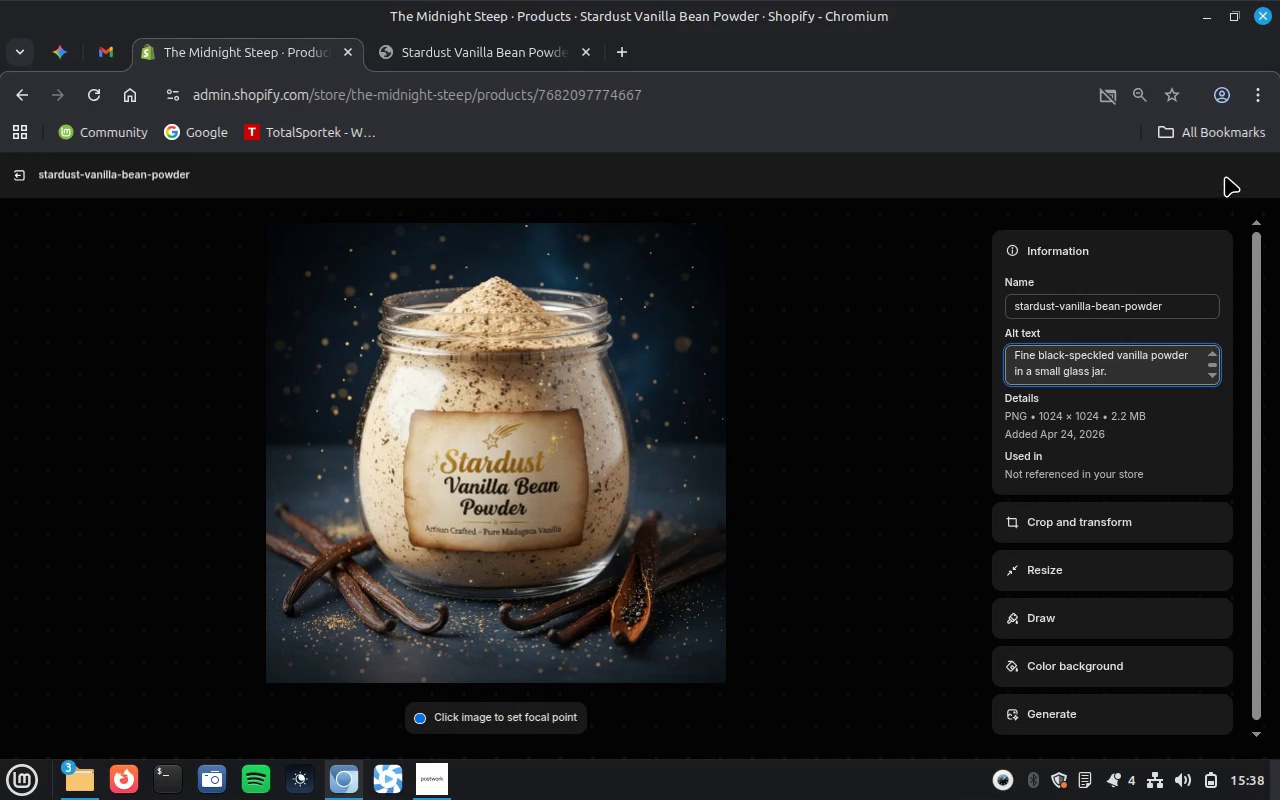 
left_click([1219, 171])
 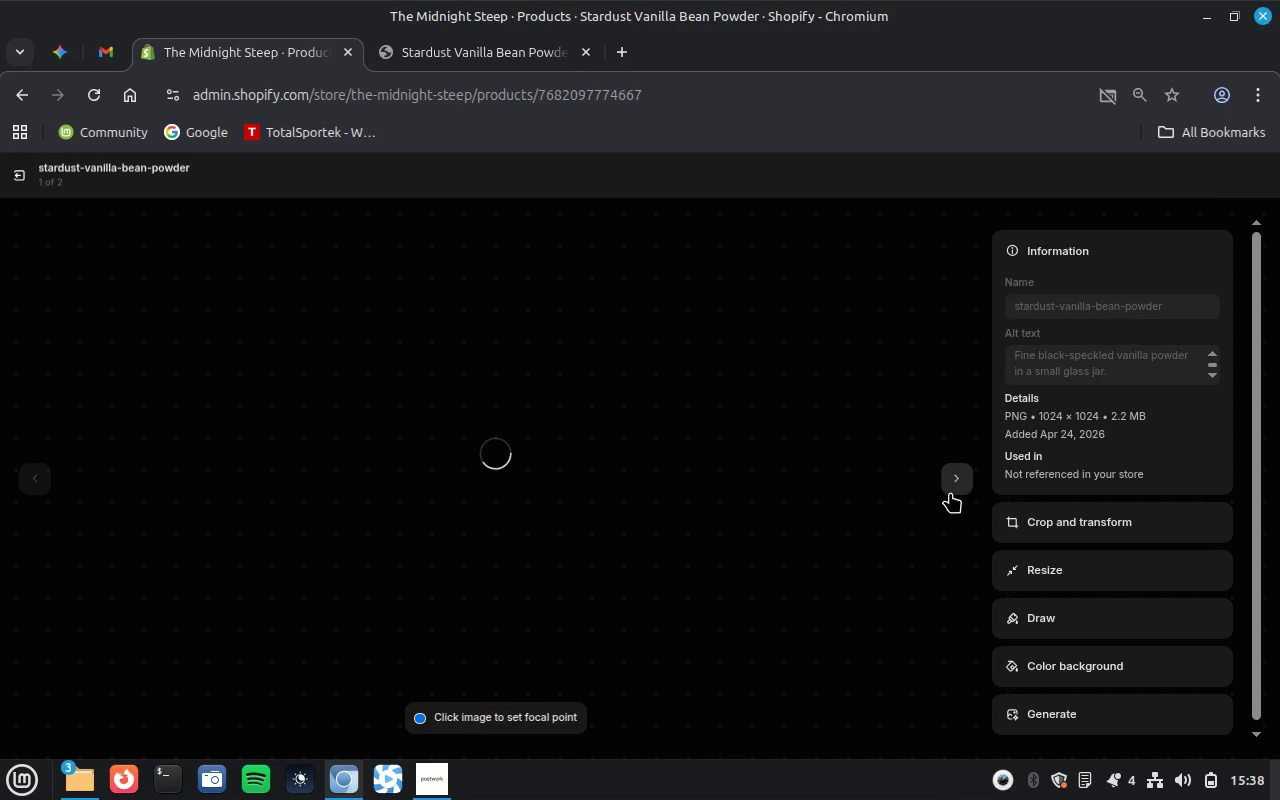 
left_click([955, 482])
 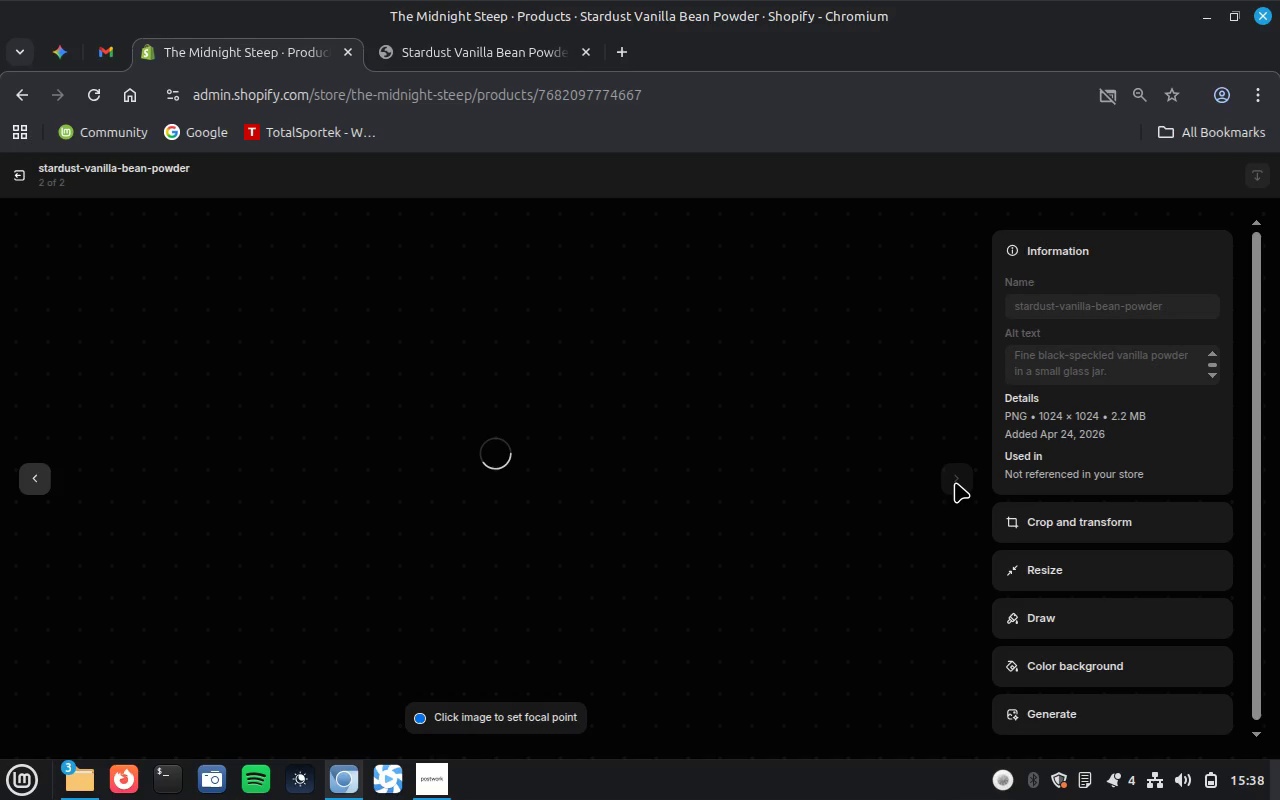 
wait(22.84)
 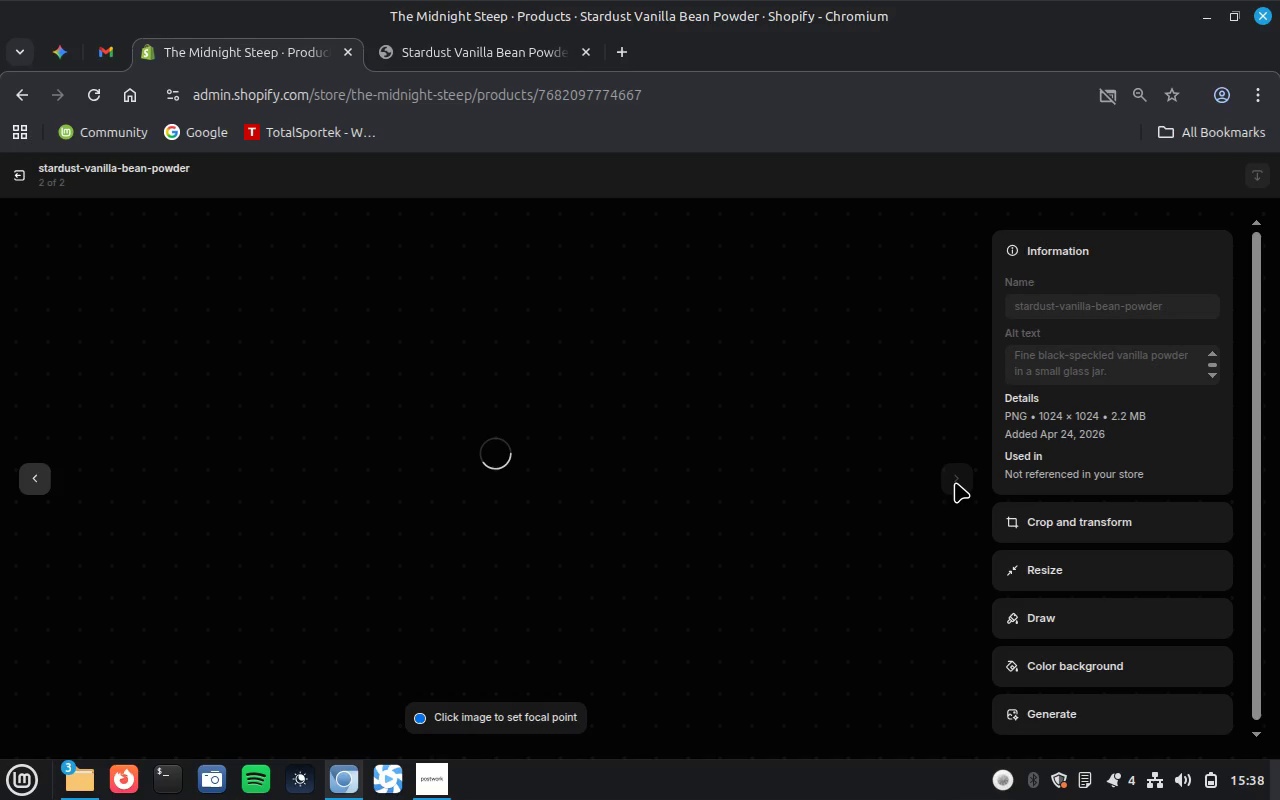 
left_click([1093, 362])
 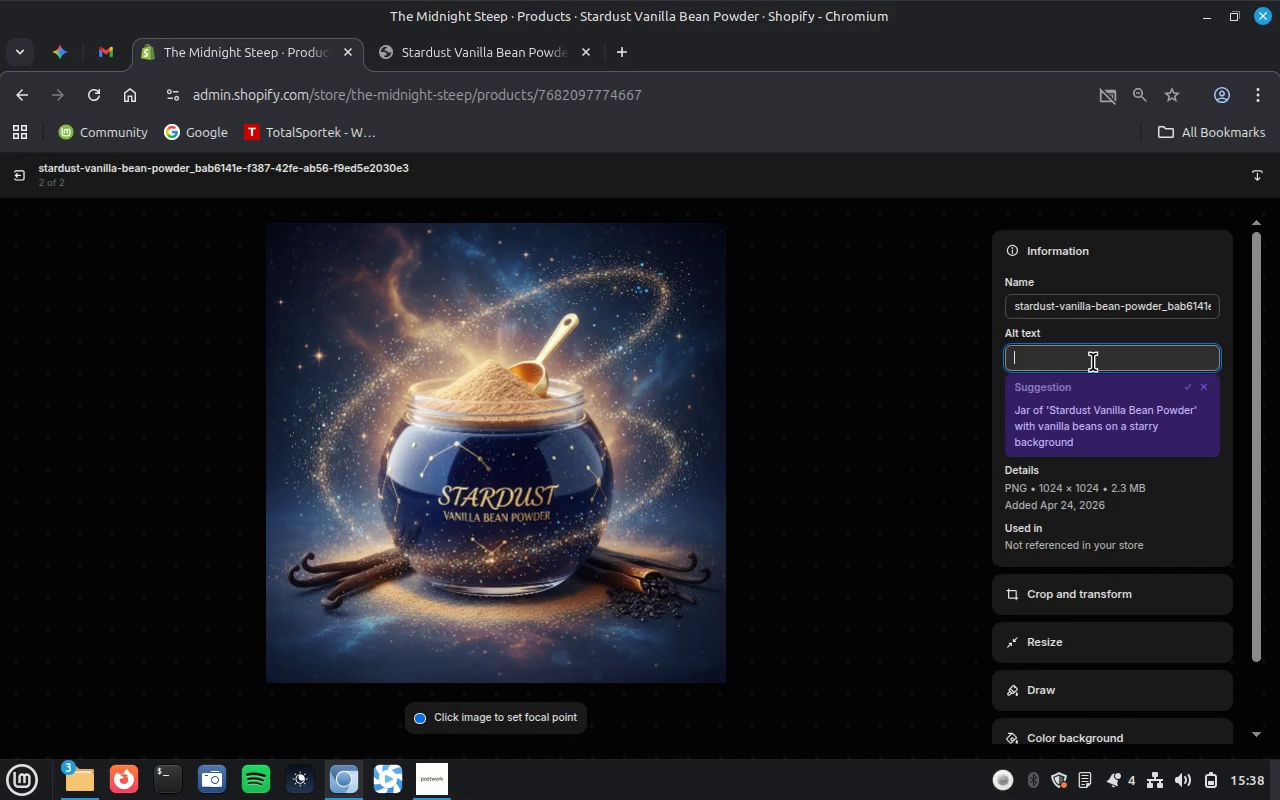 
key(Control+V)
 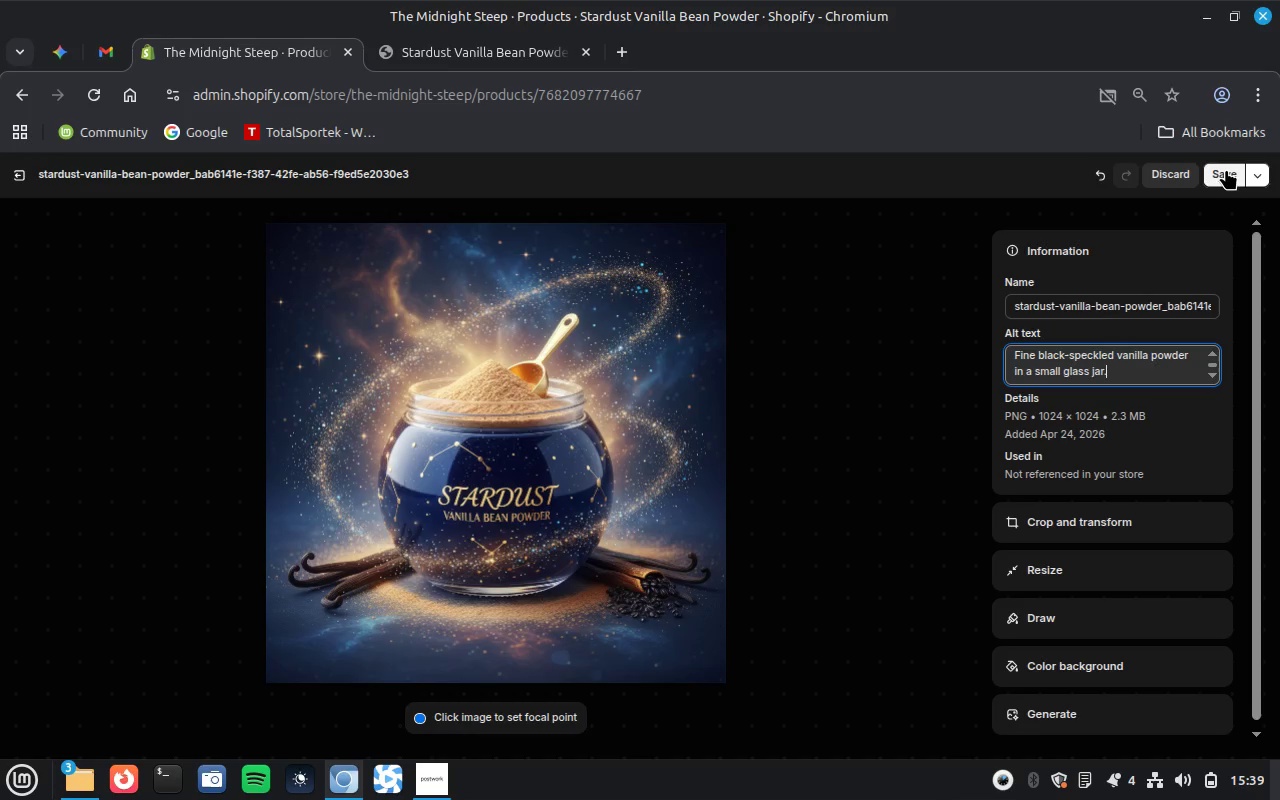 
left_click([1226, 169])
 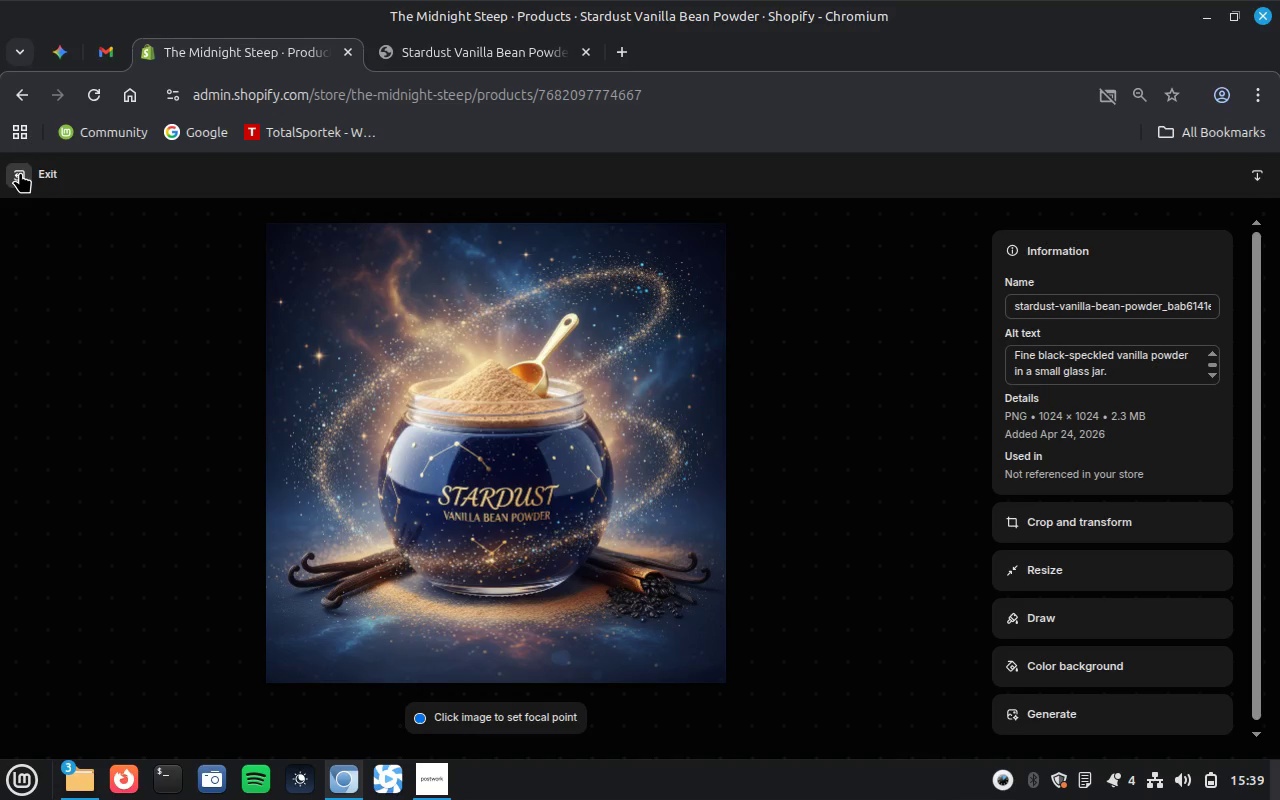 
wait(11.5)
 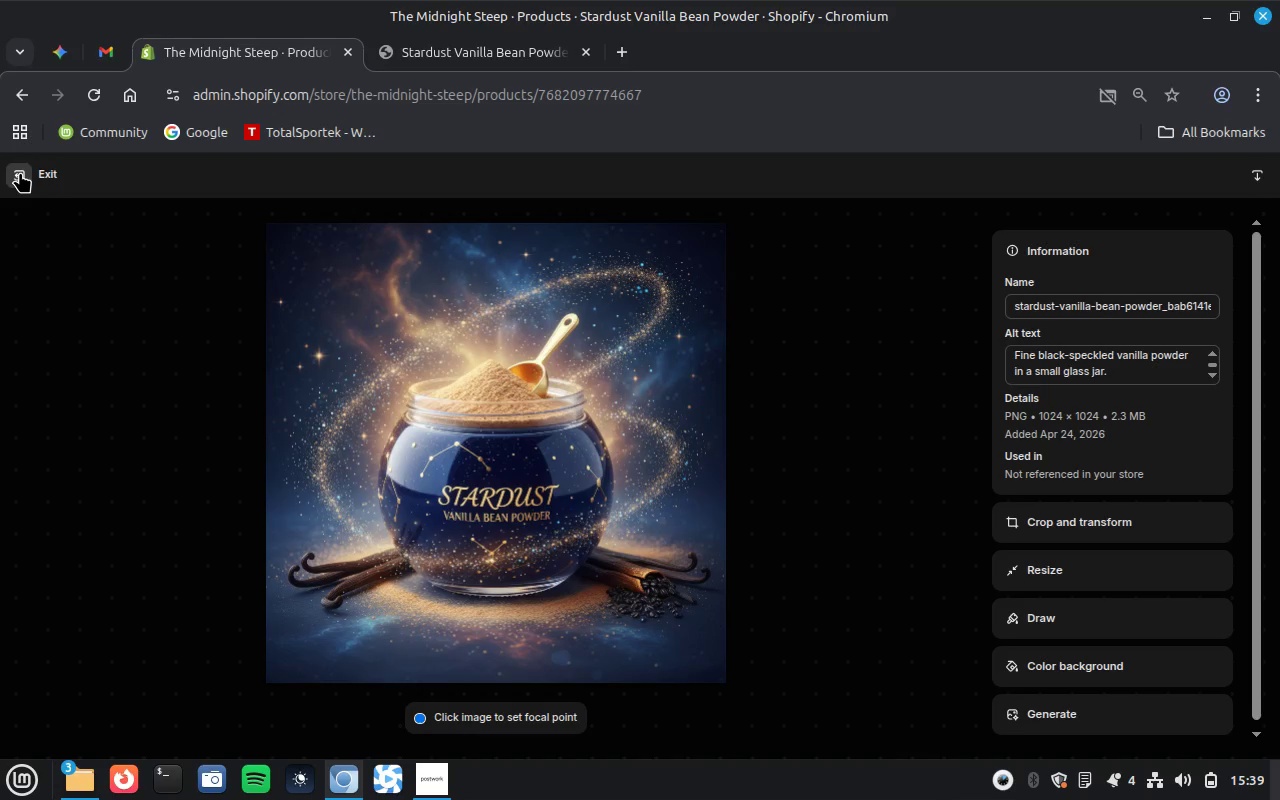 
left_click([25, 165])
 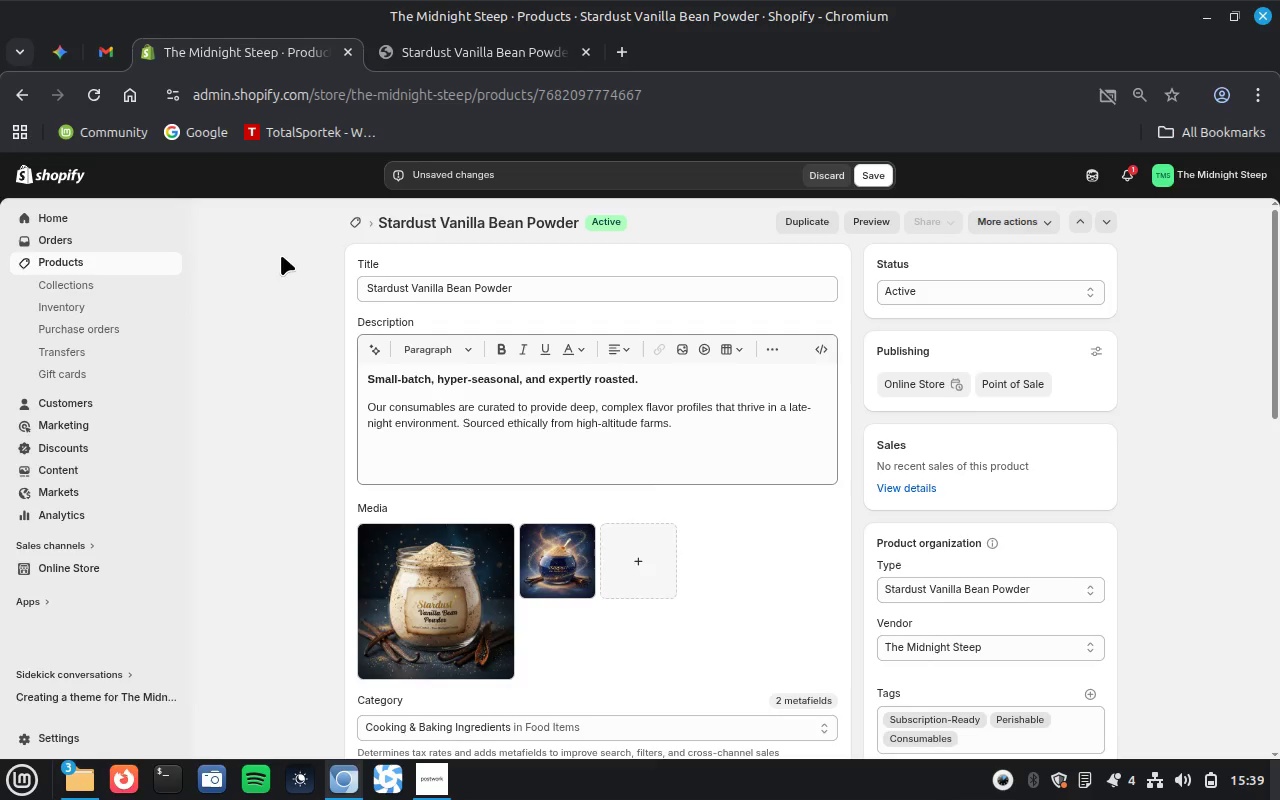 
wait(8.46)
 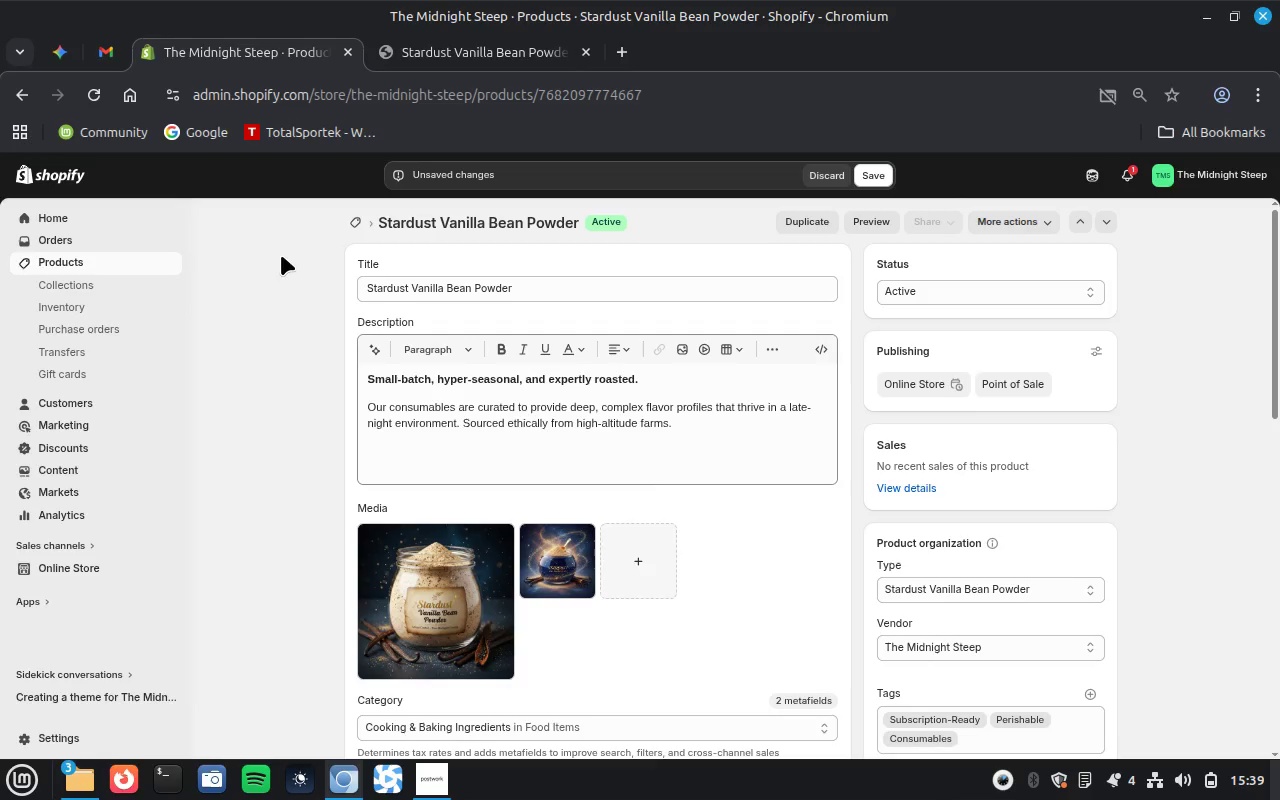 
left_click([875, 178])
 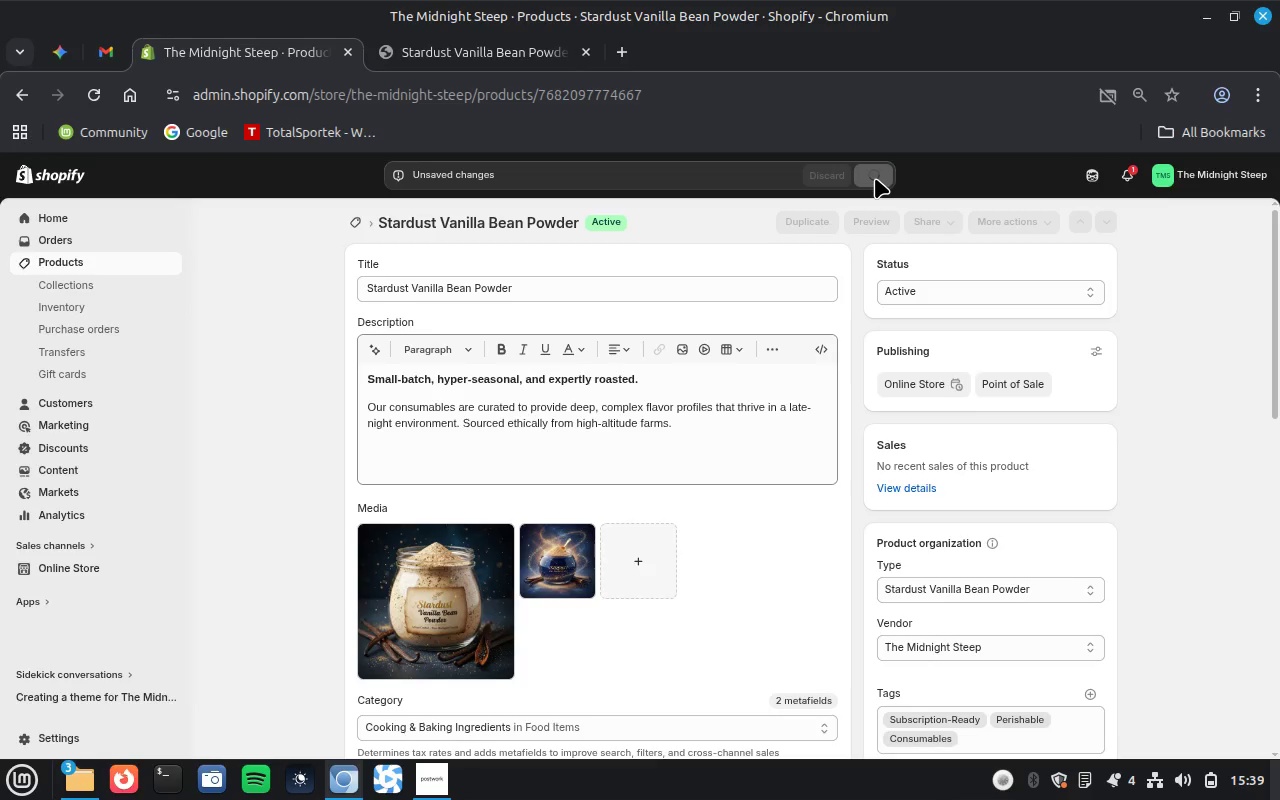 
wait(14.11)
 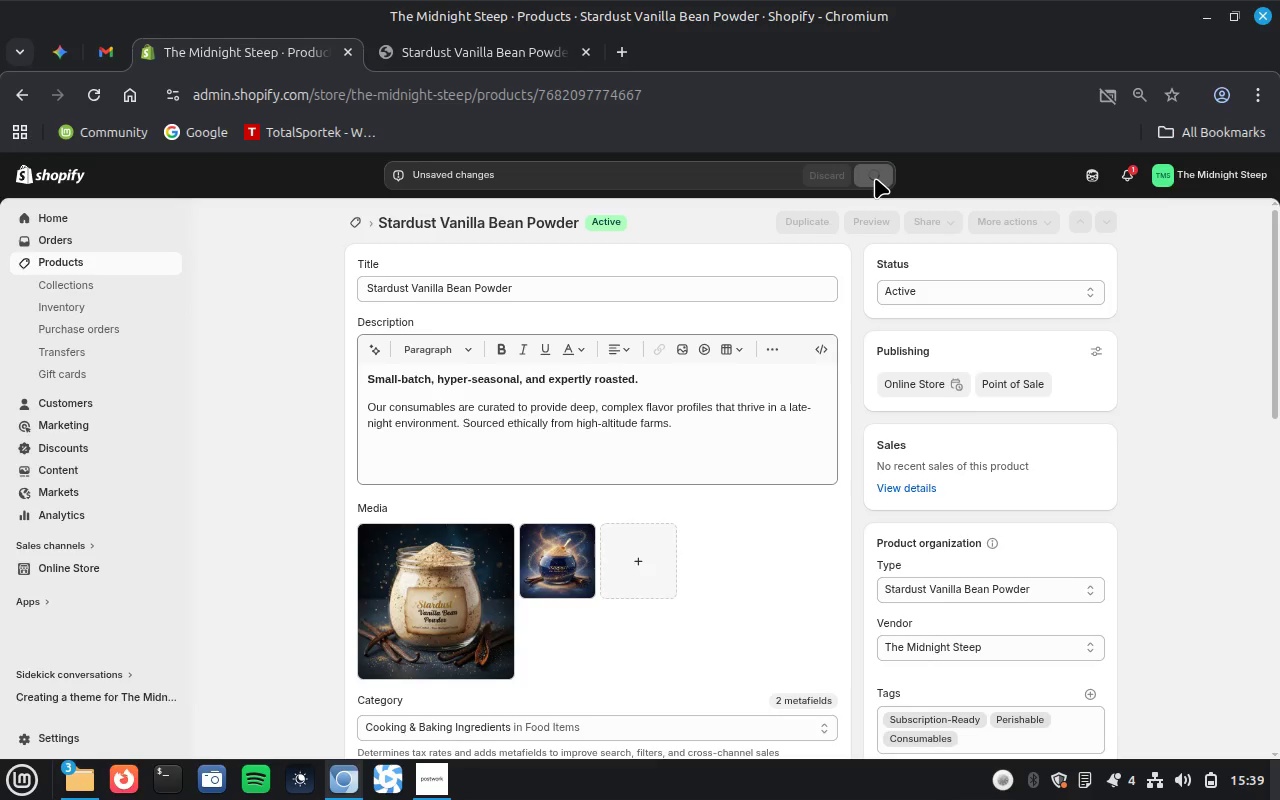 
scroll: coordinate [1197, 423], scroll_direction: down, amount: 13.0
 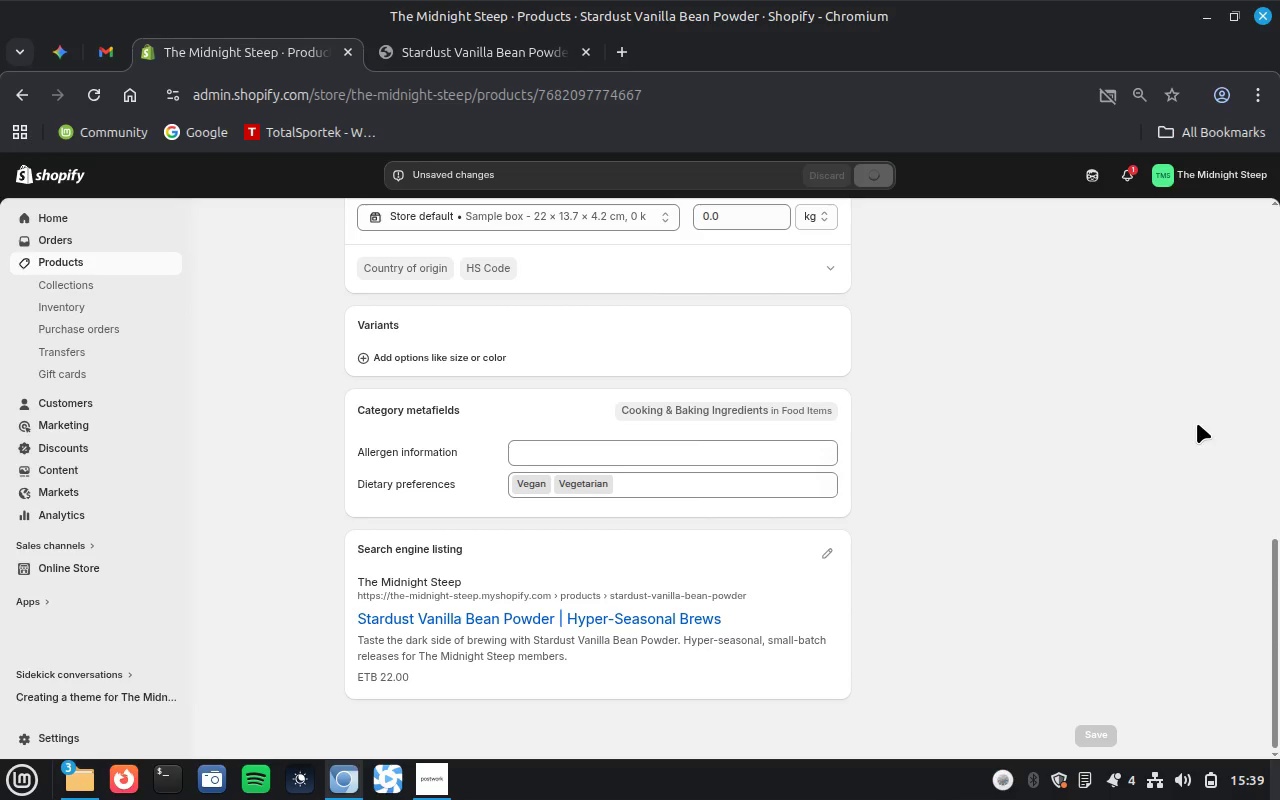 
wait(10.37)
 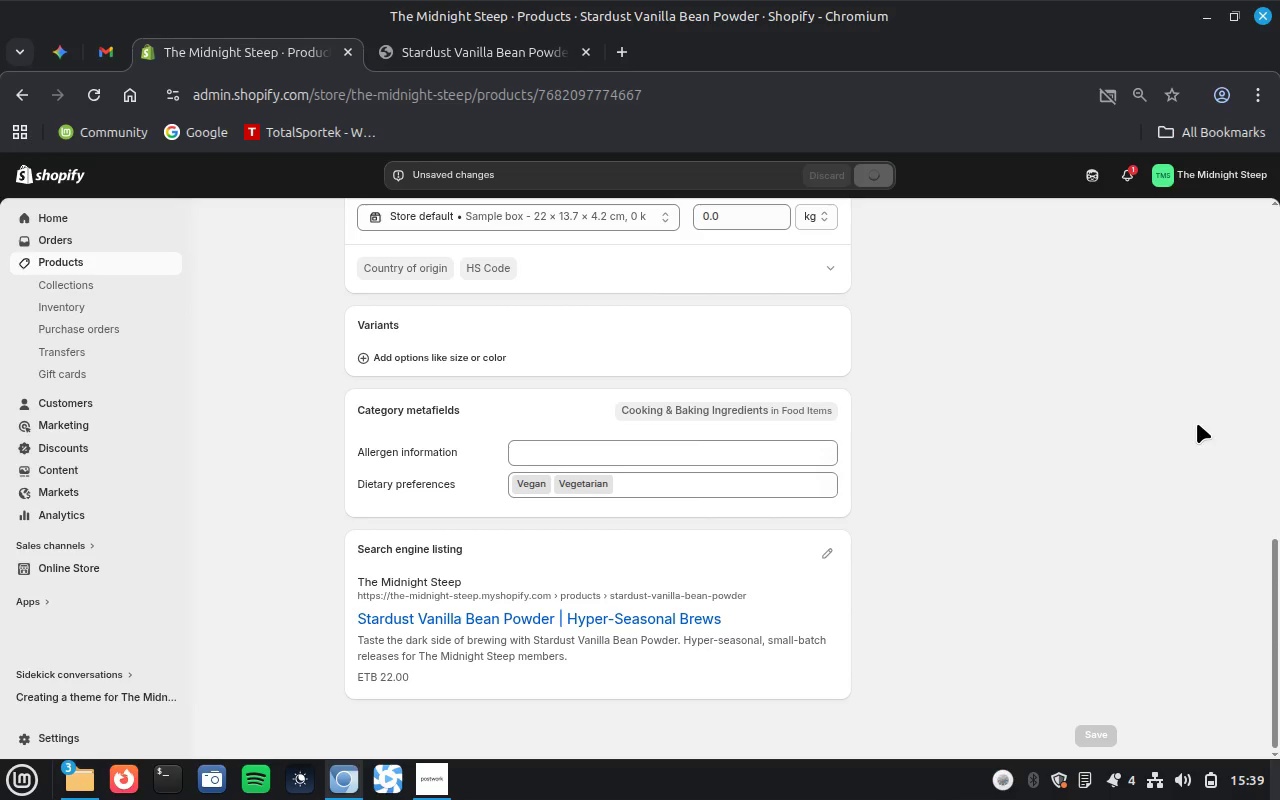 
scroll: coordinate [1062, 475], scroll_direction: up, amount: 6.0
 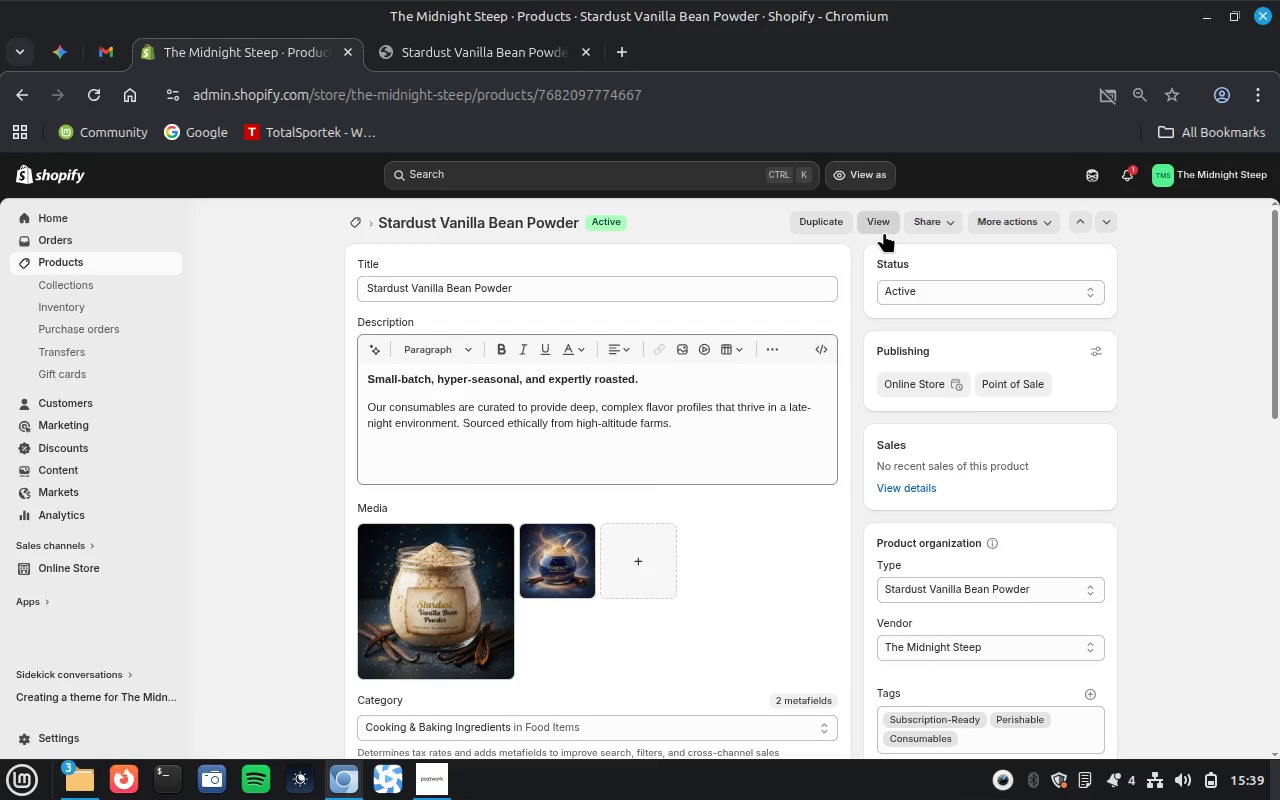 
left_click([885, 227])
 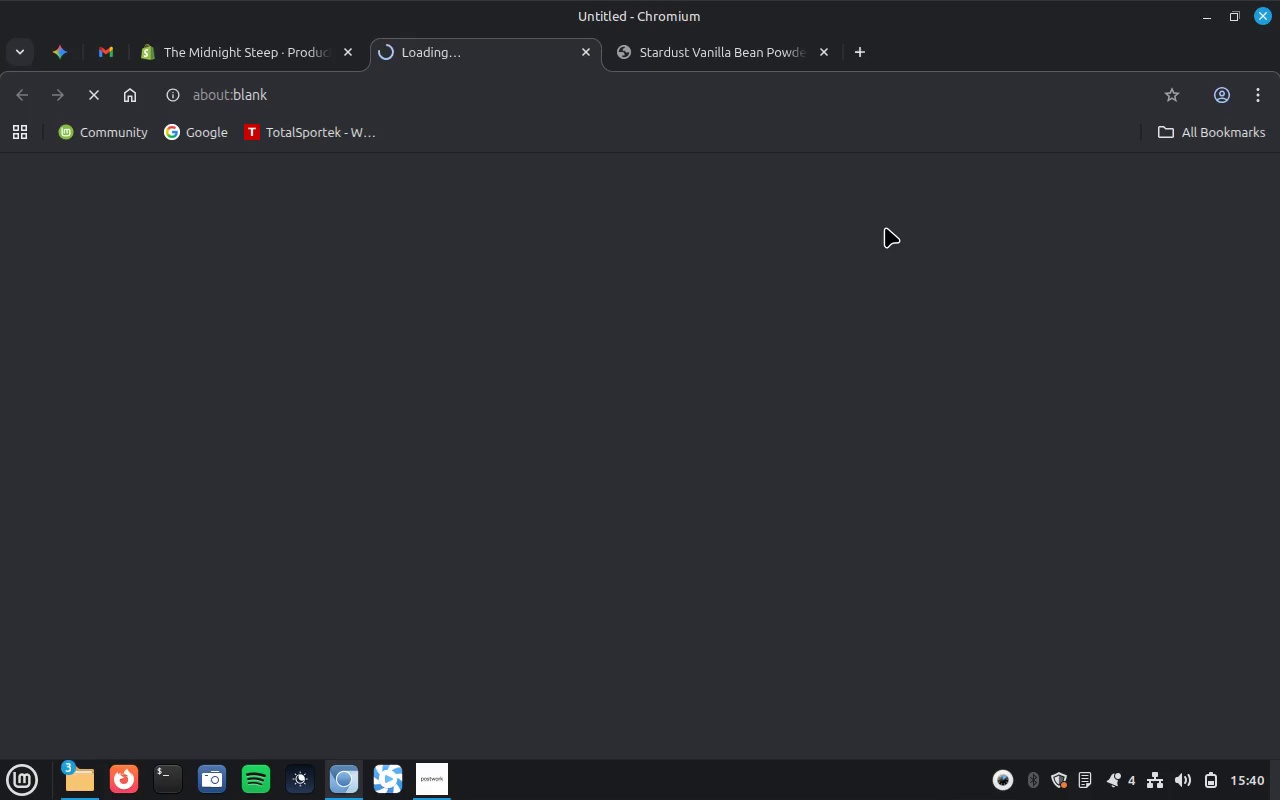 
wait(8.7)
 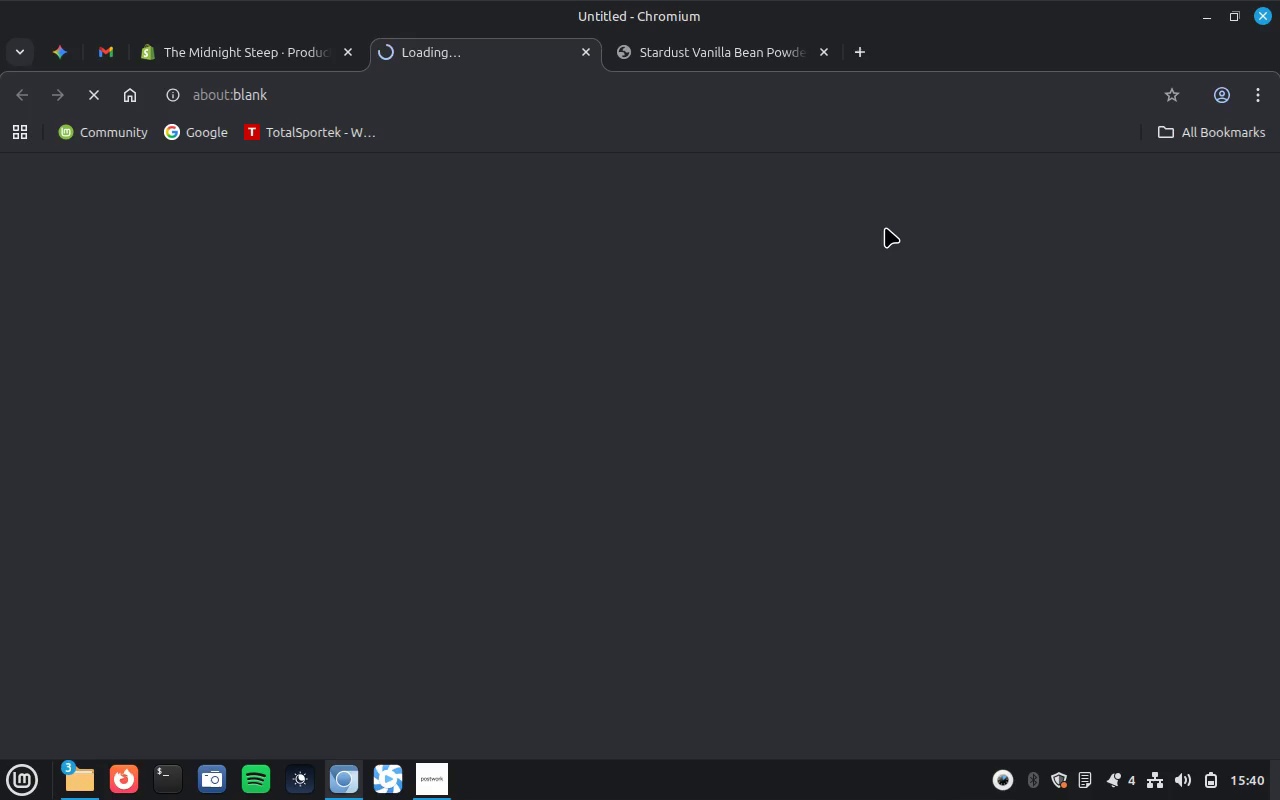 
scroll: coordinate [714, 474], scroll_direction: down, amount: 12.0
 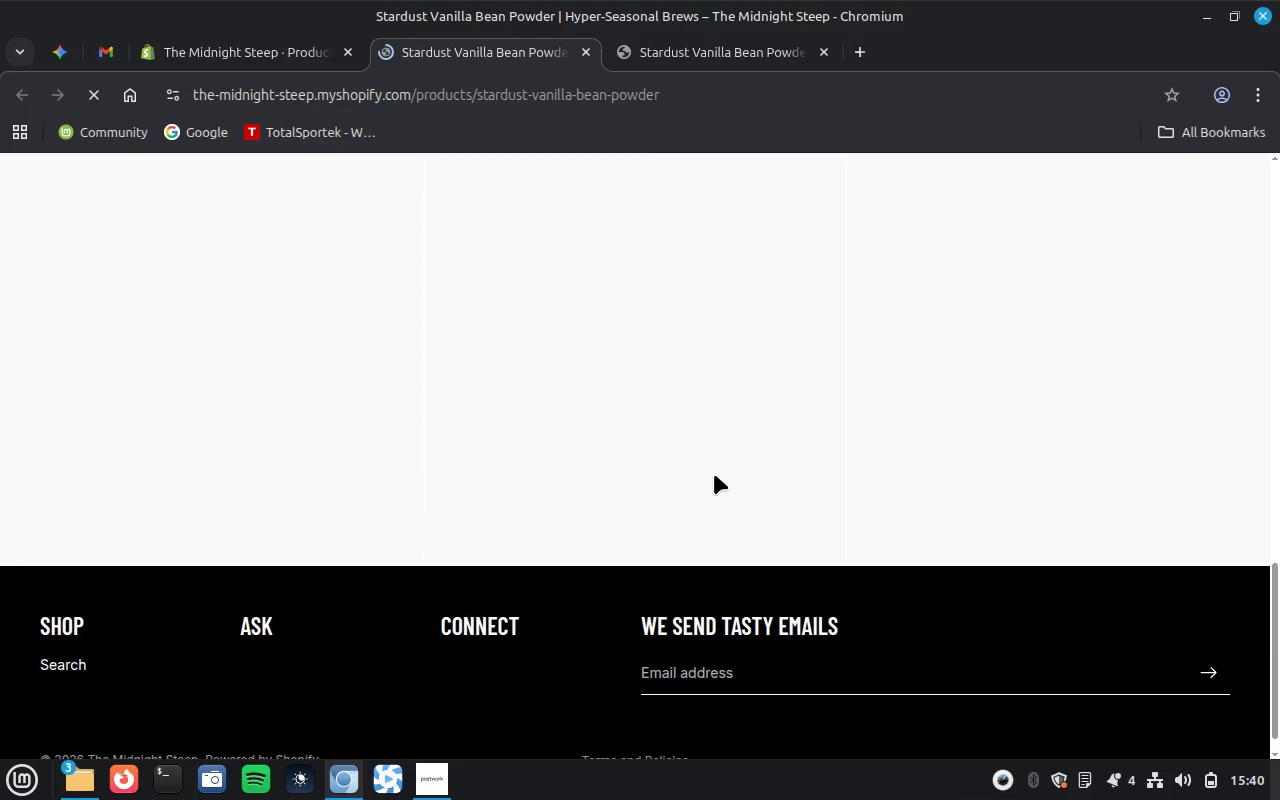 
scroll: coordinate [714, 474], scroll_direction: up, amount: 15.0
 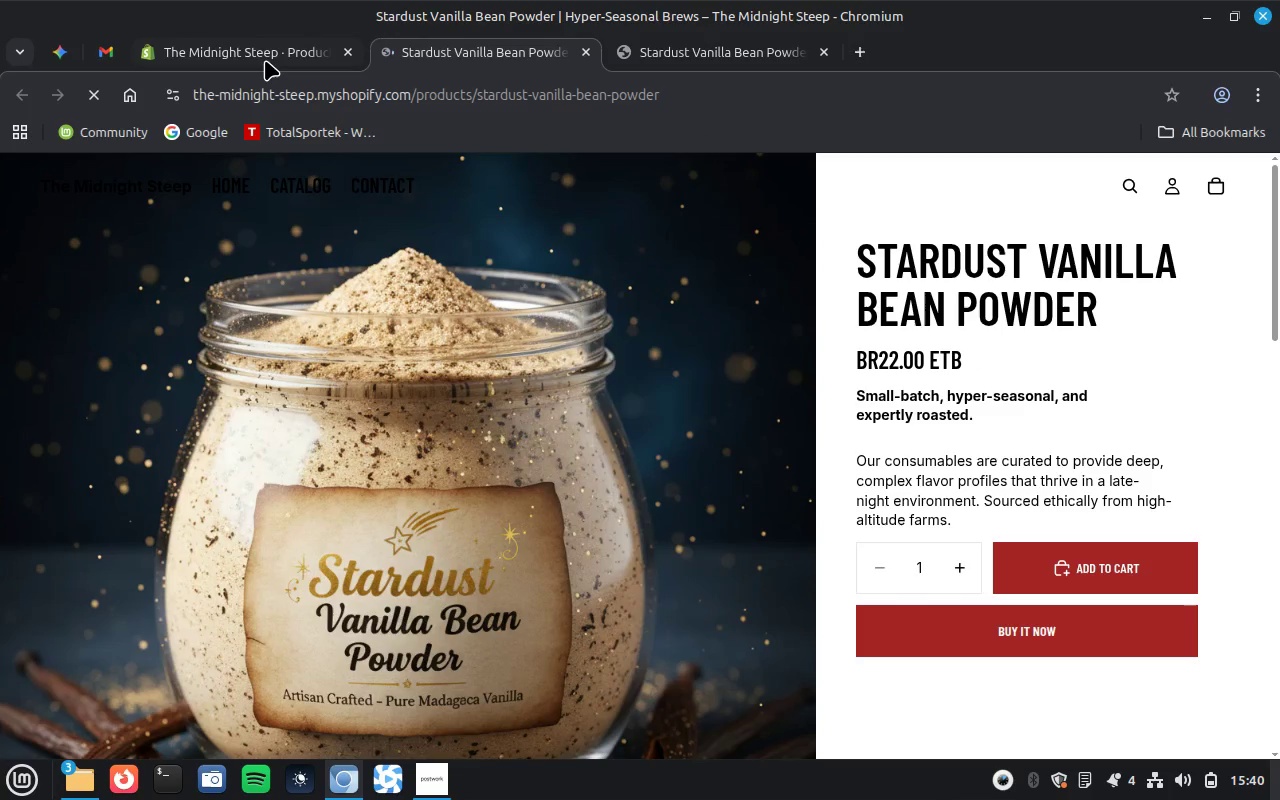 
left_click([265, 60])
 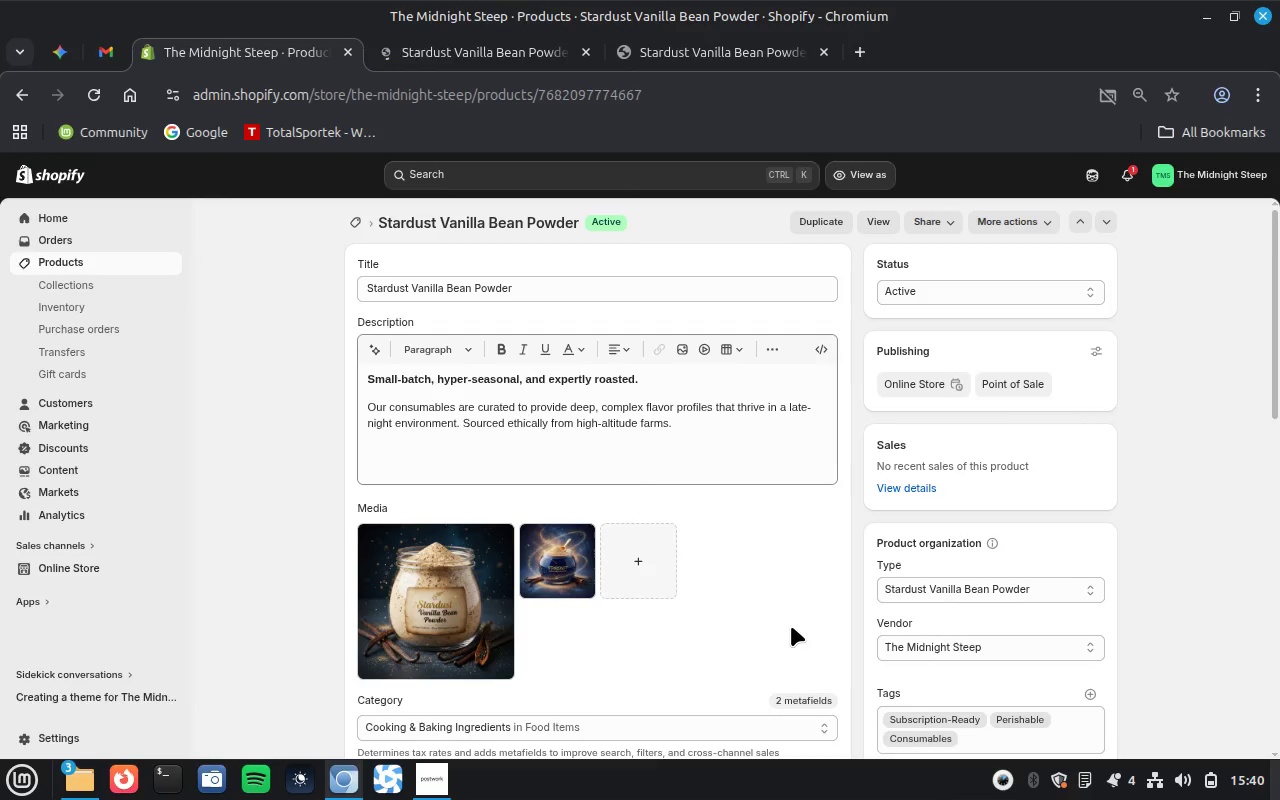 
scroll: coordinate [791, 626], scroll_direction: down, amount: 2.0
 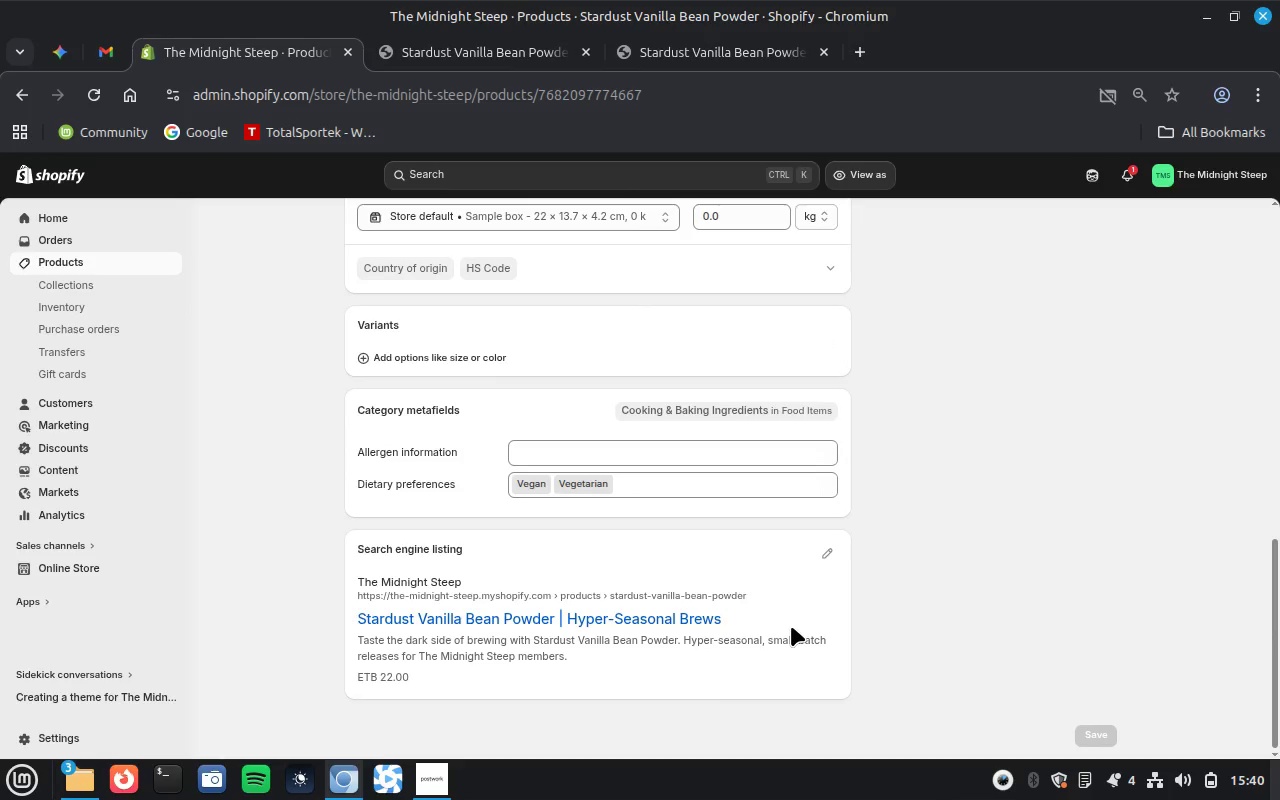 
scroll: coordinate [791, 626], scroll_direction: up, amount: 18.0
 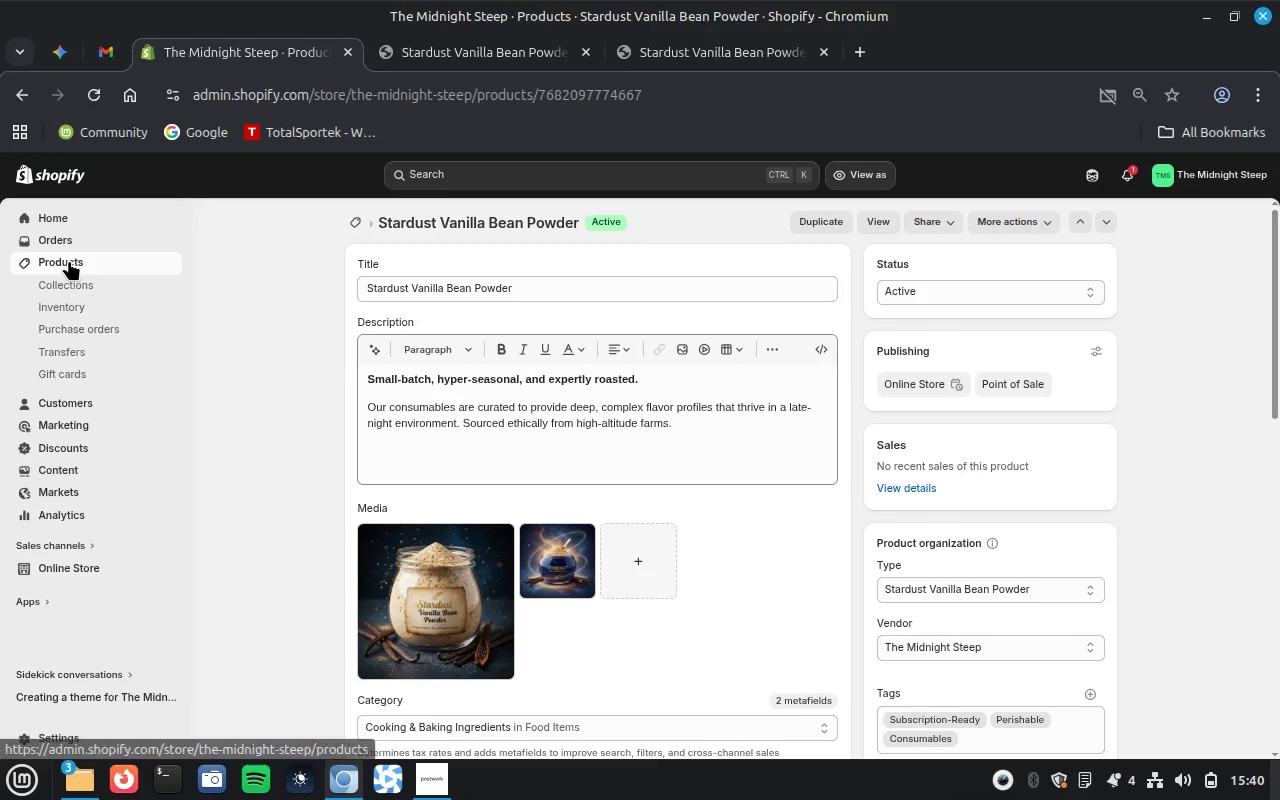 
left_click([69, 260])
 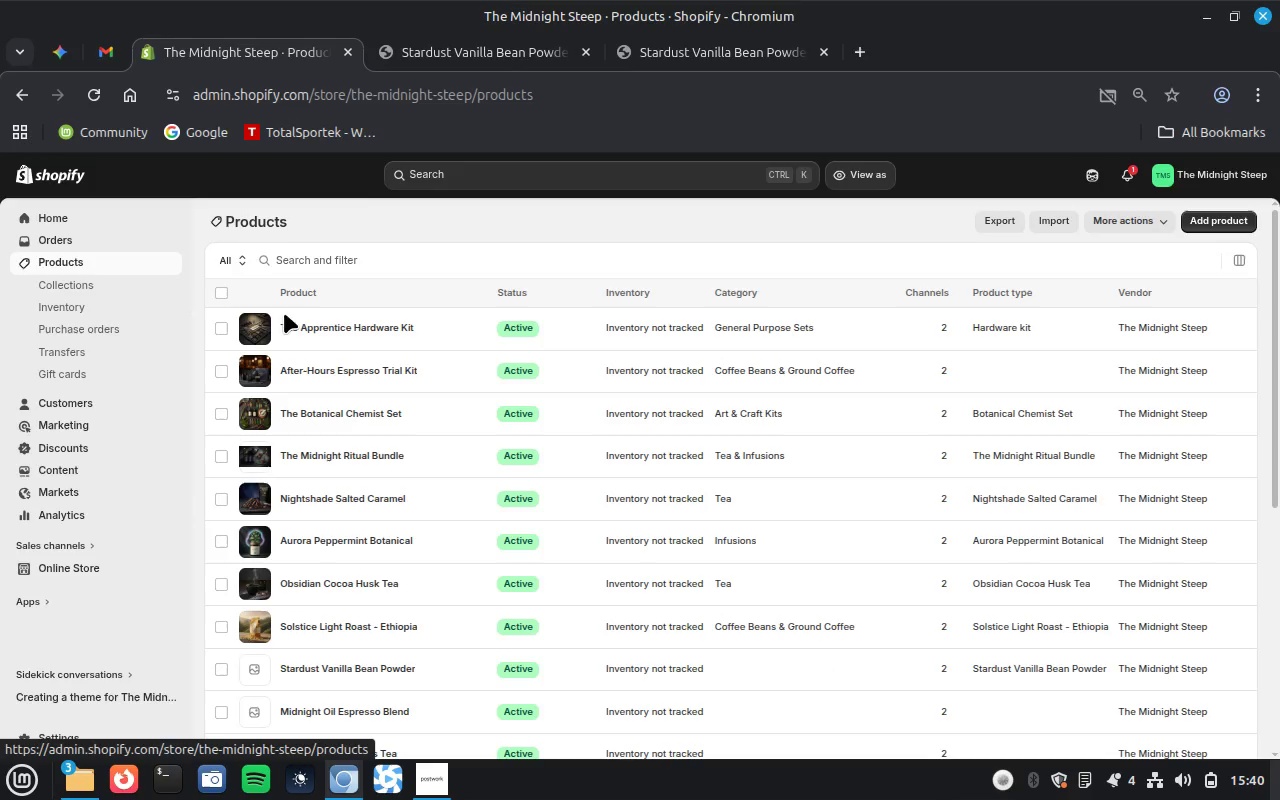 
wait(24.82)
 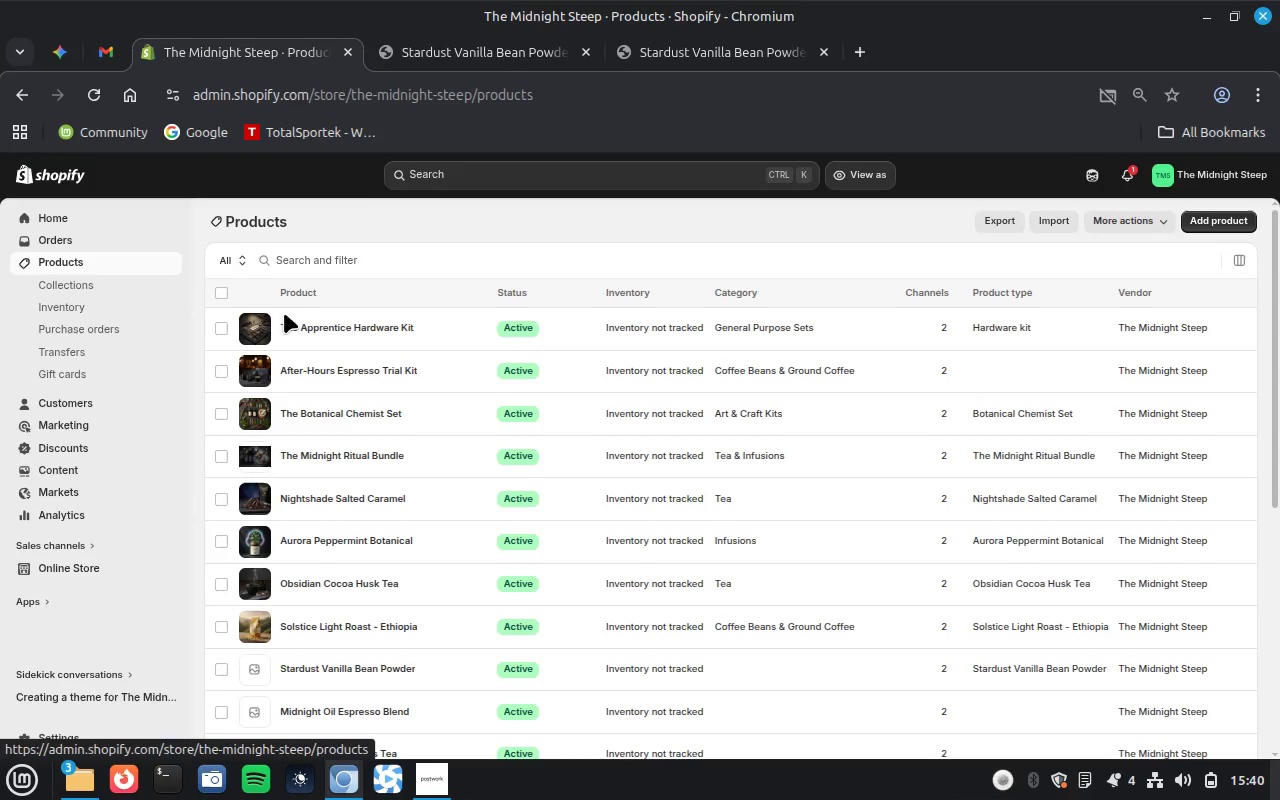 
scroll: coordinate [439, 514], scroll_direction: down, amount: 8.0
 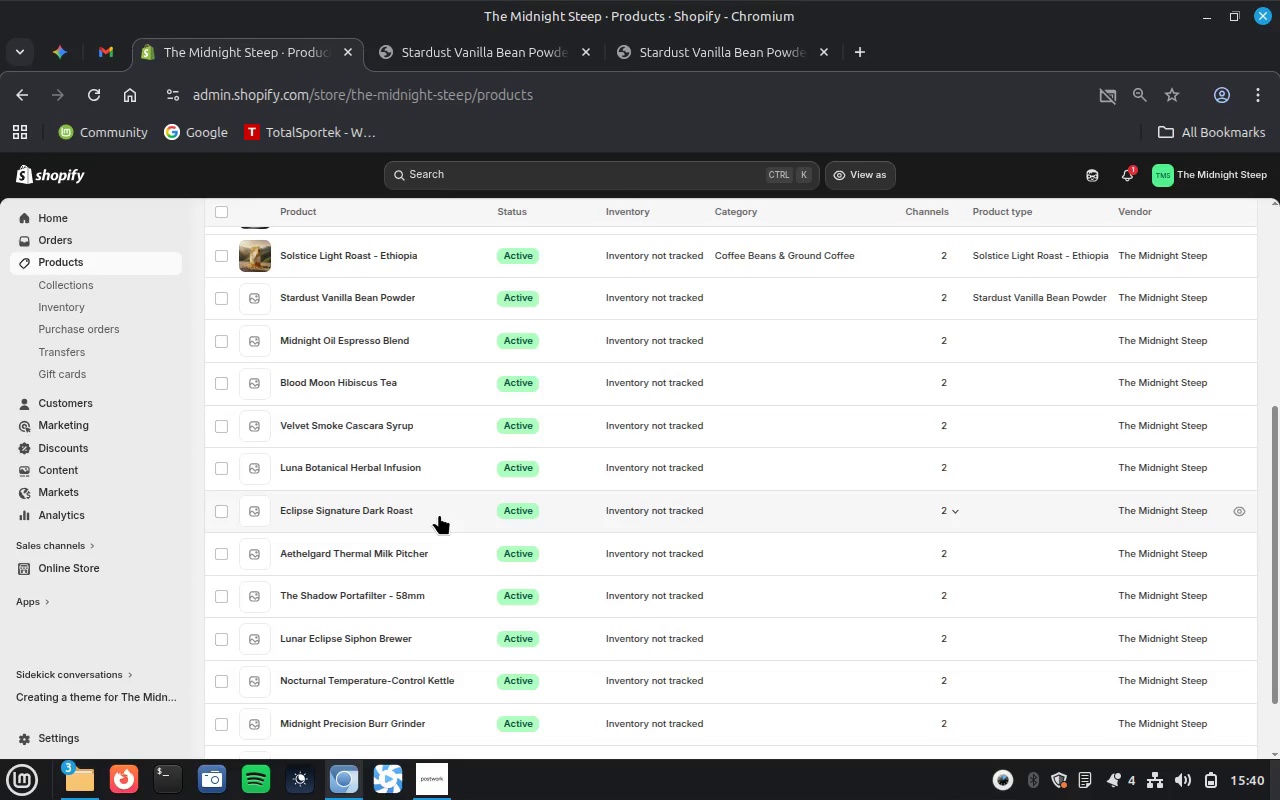 
wait(7.45)
 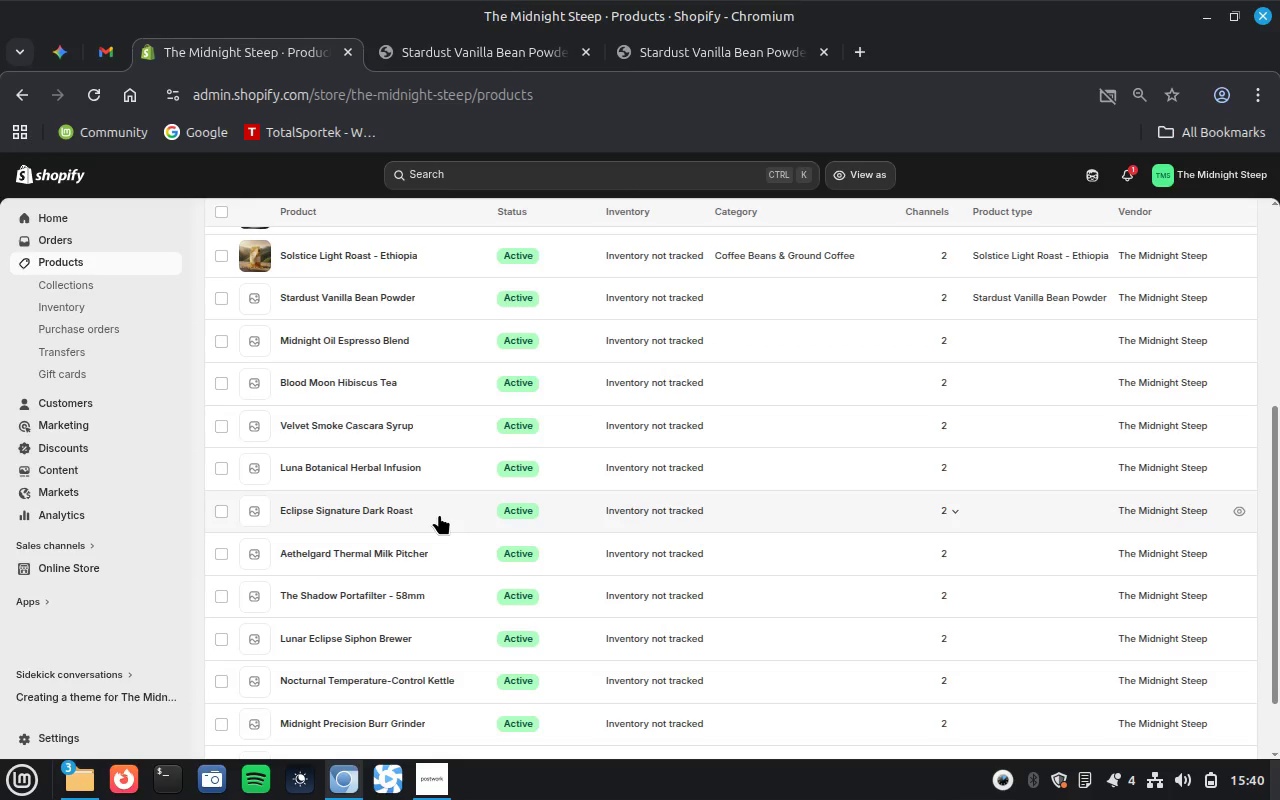 
left_click([392, 290])
 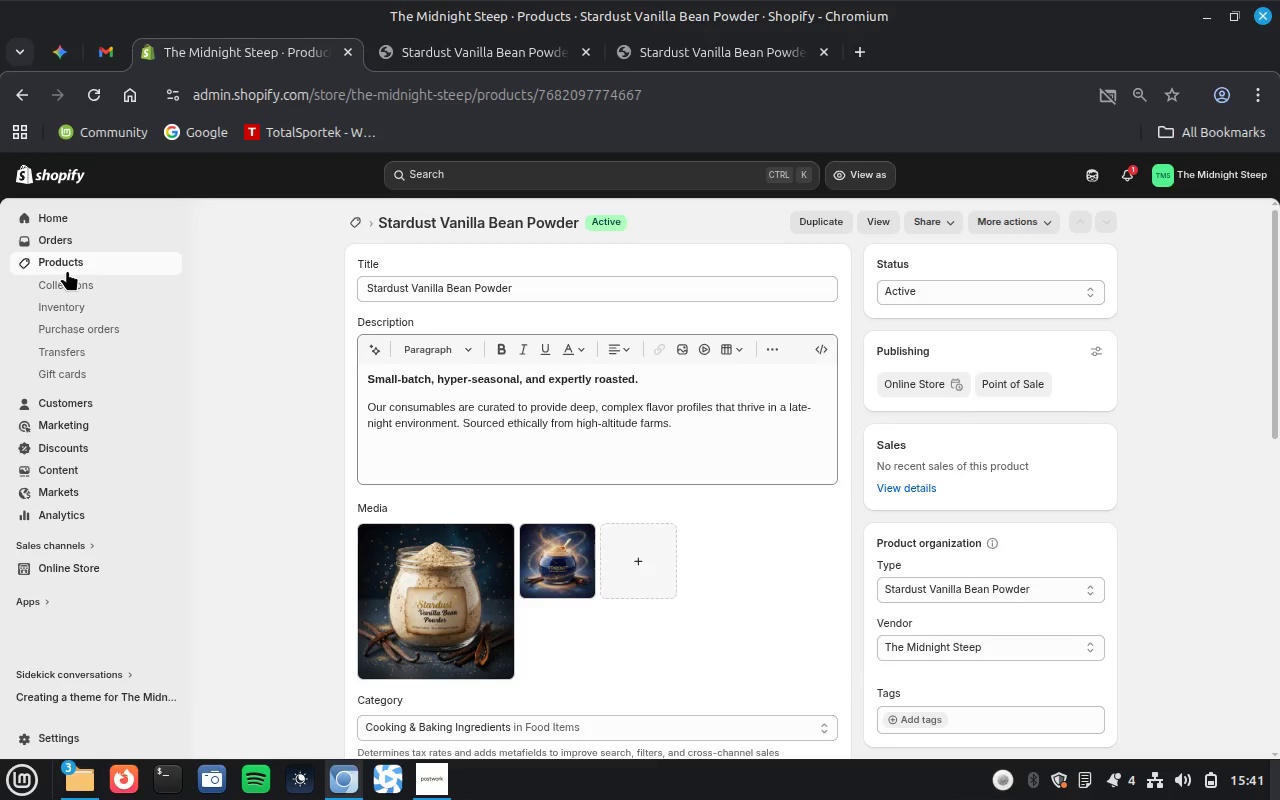 
wait(21.04)
 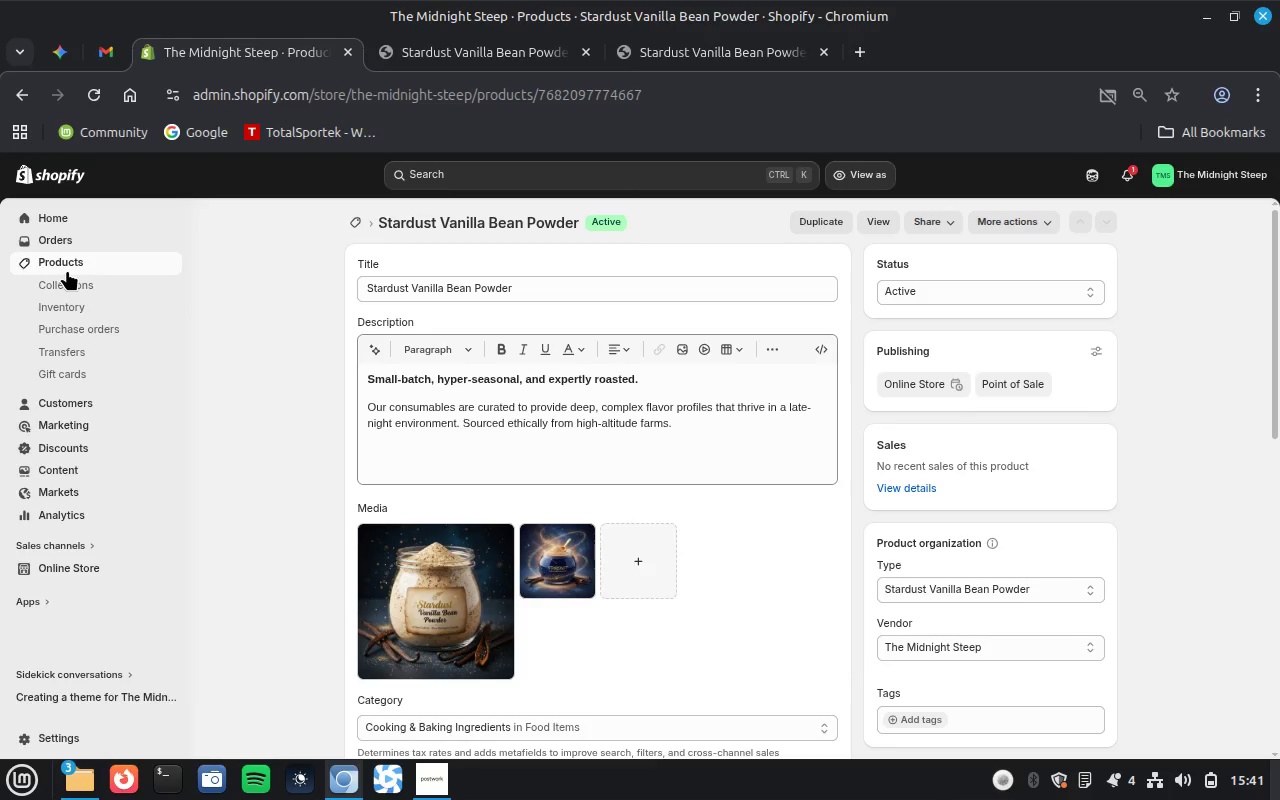 
scroll: coordinate [700, 594], scroll_direction: down, amount: 4.0
 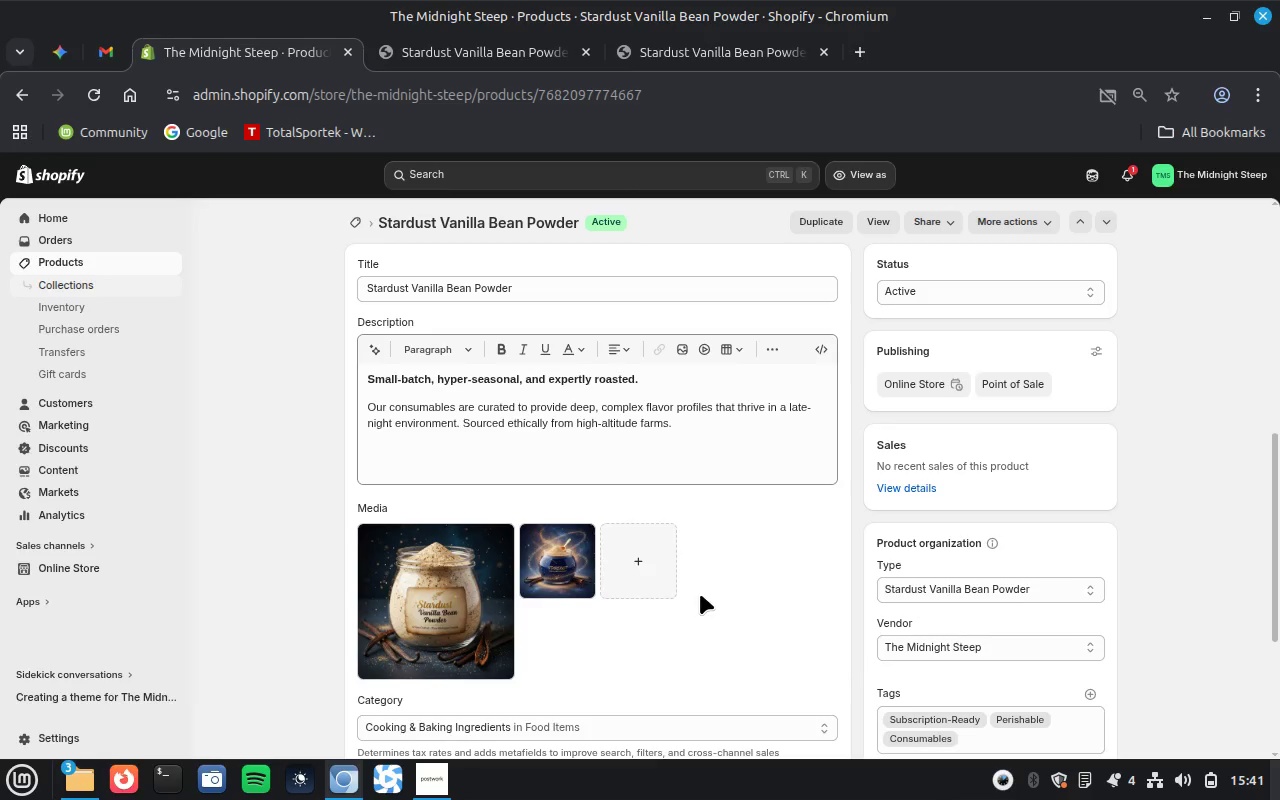 
scroll: coordinate [700, 594], scroll_direction: up, amount: 1.0
 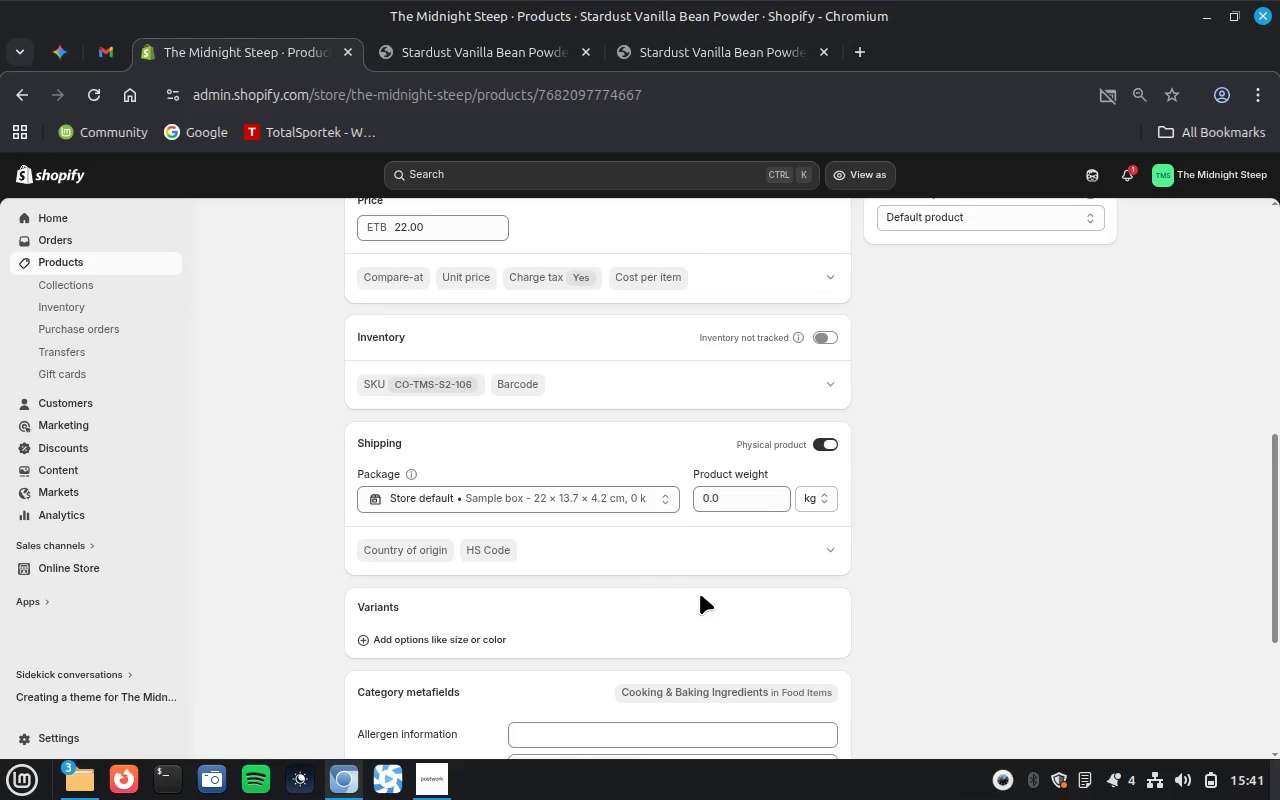 
scroll: coordinate [700, 594], scroll_direction: down, amount: 16.0
 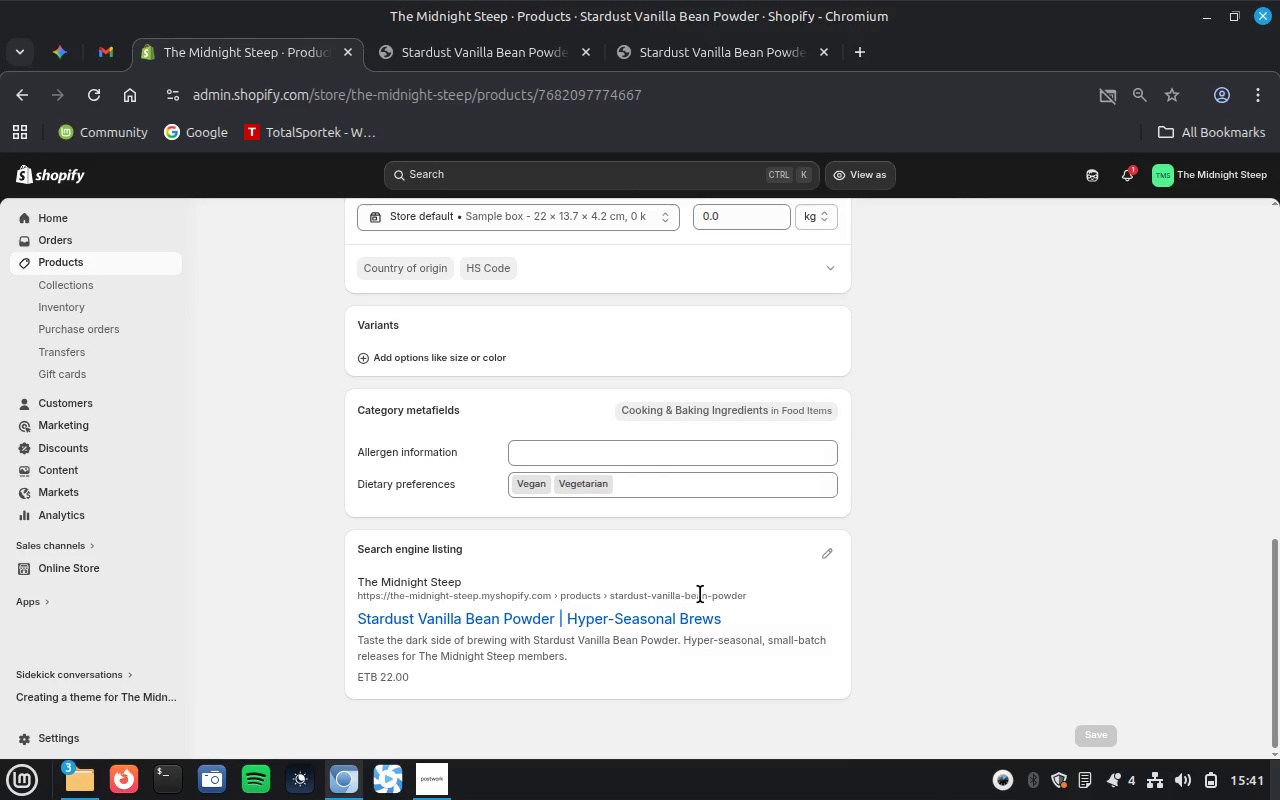 
scroll: coordinate [700, 594], scroll_direction: up, amount: 15.0
 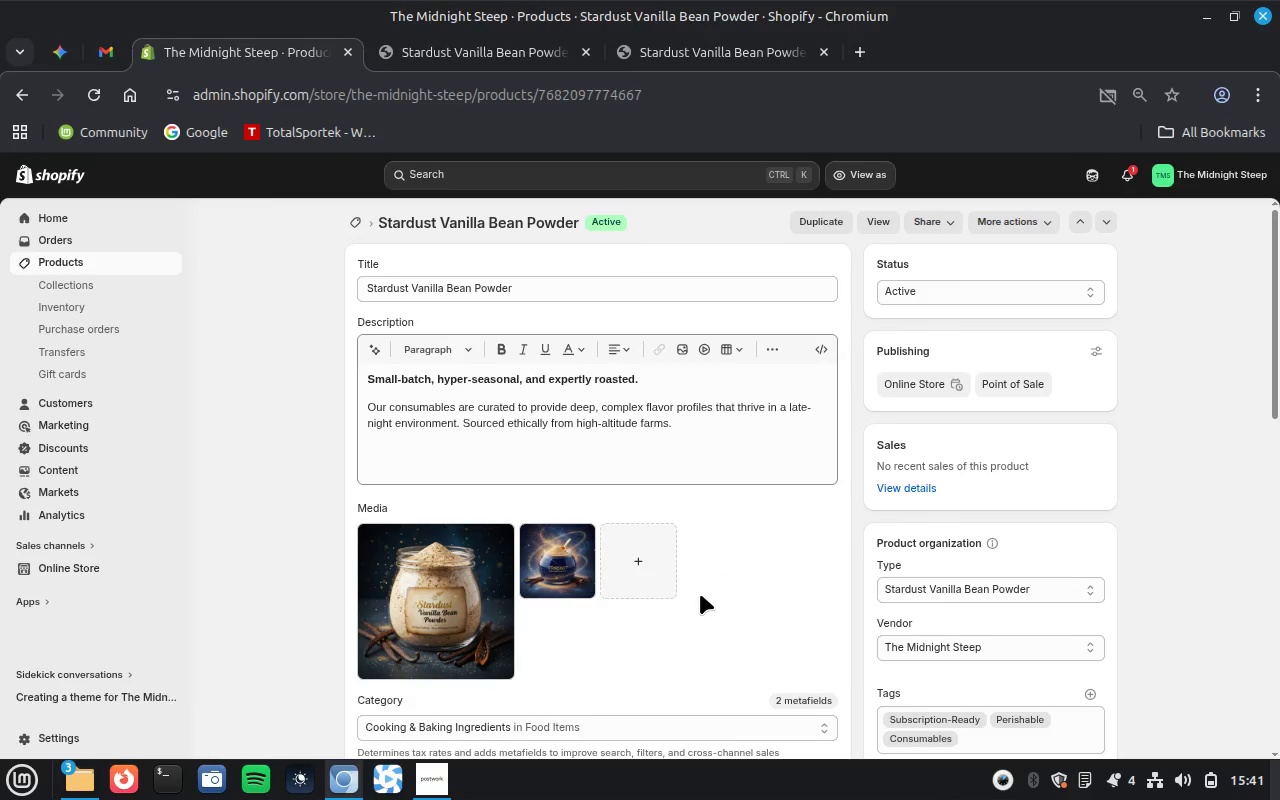 
scroll: coordinate [700, 594], scroll_direction: down, amount: 13.0
 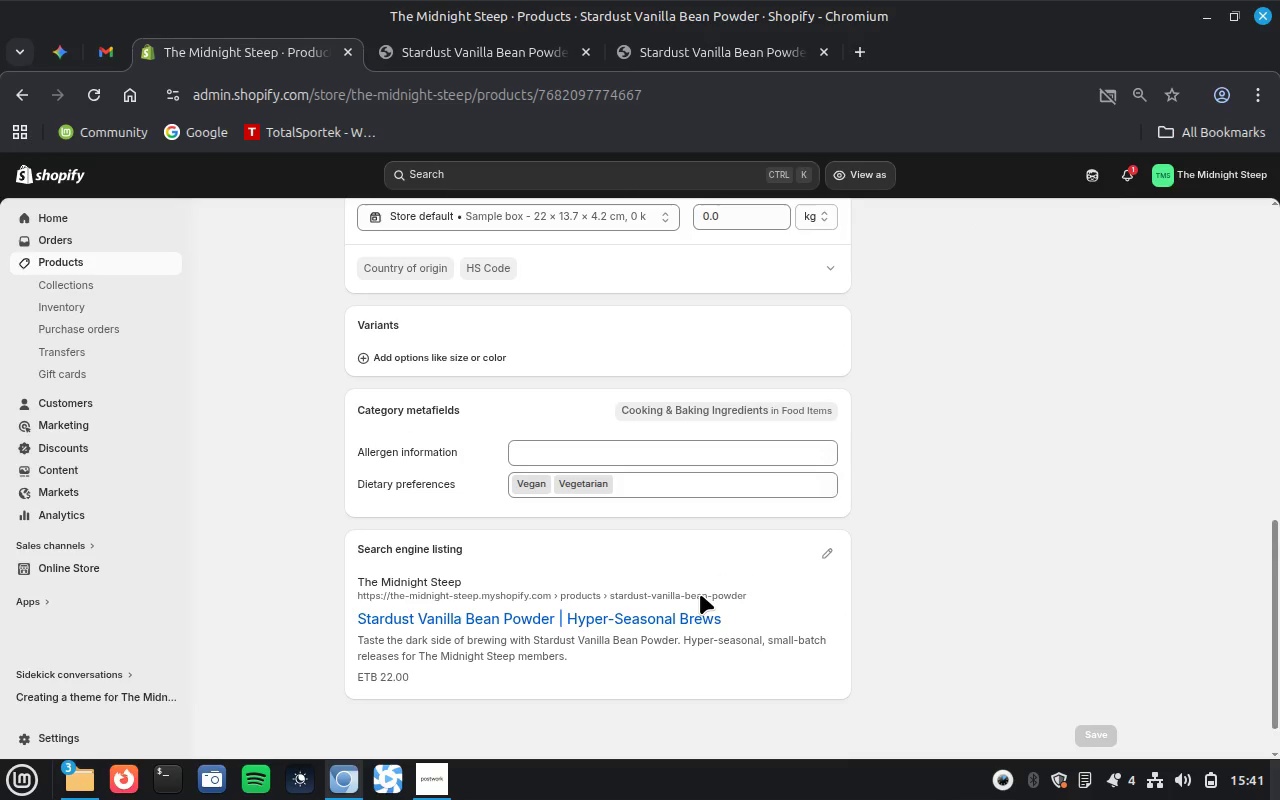 
scroll: coordinate [700, 594], scroll_direction: up, amount: 17.0
 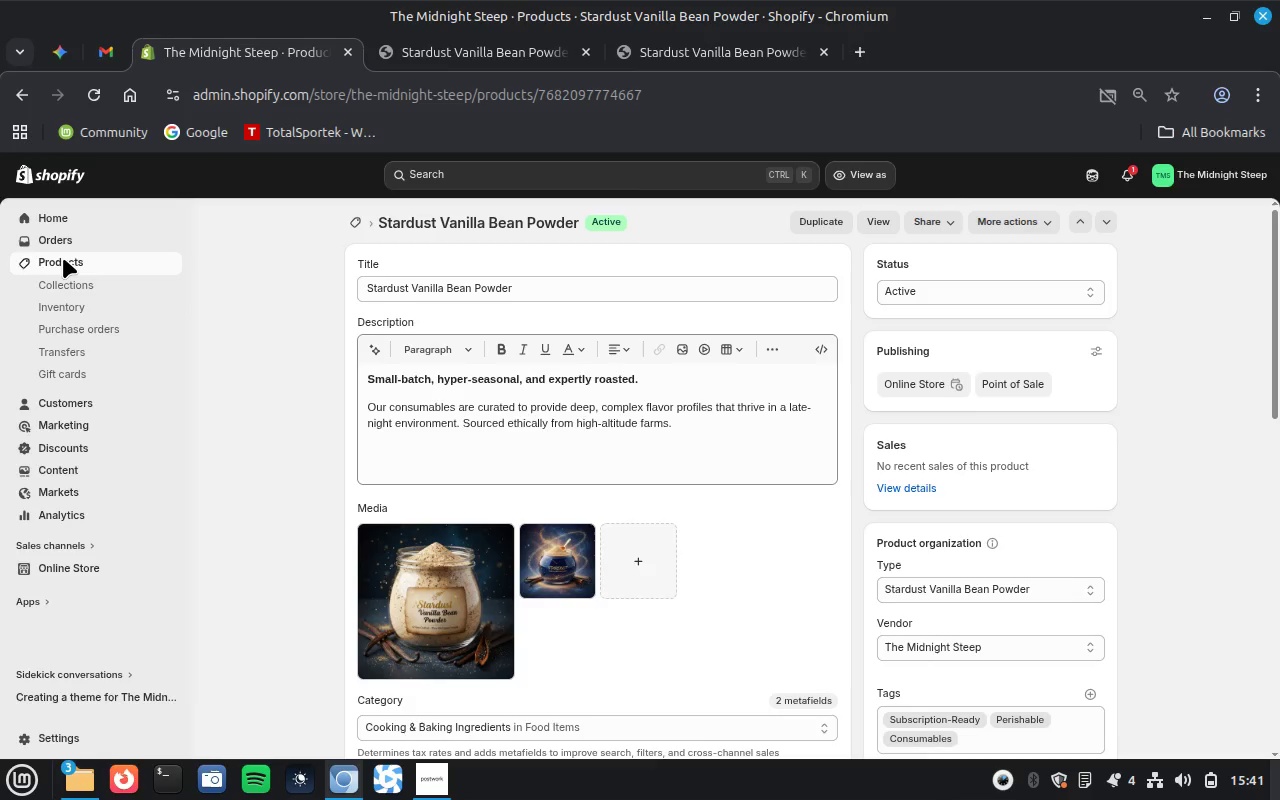 
left_click([63, 258])
 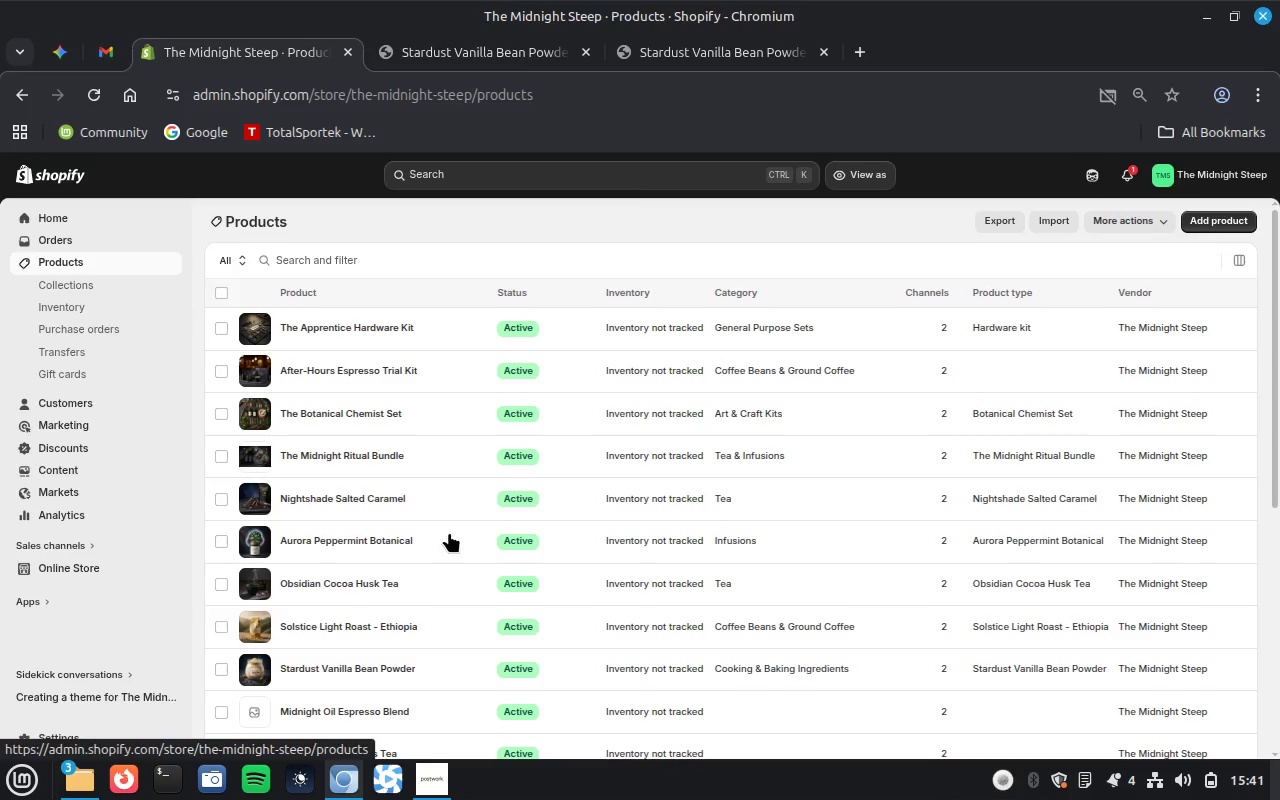 
wait(25.59)
 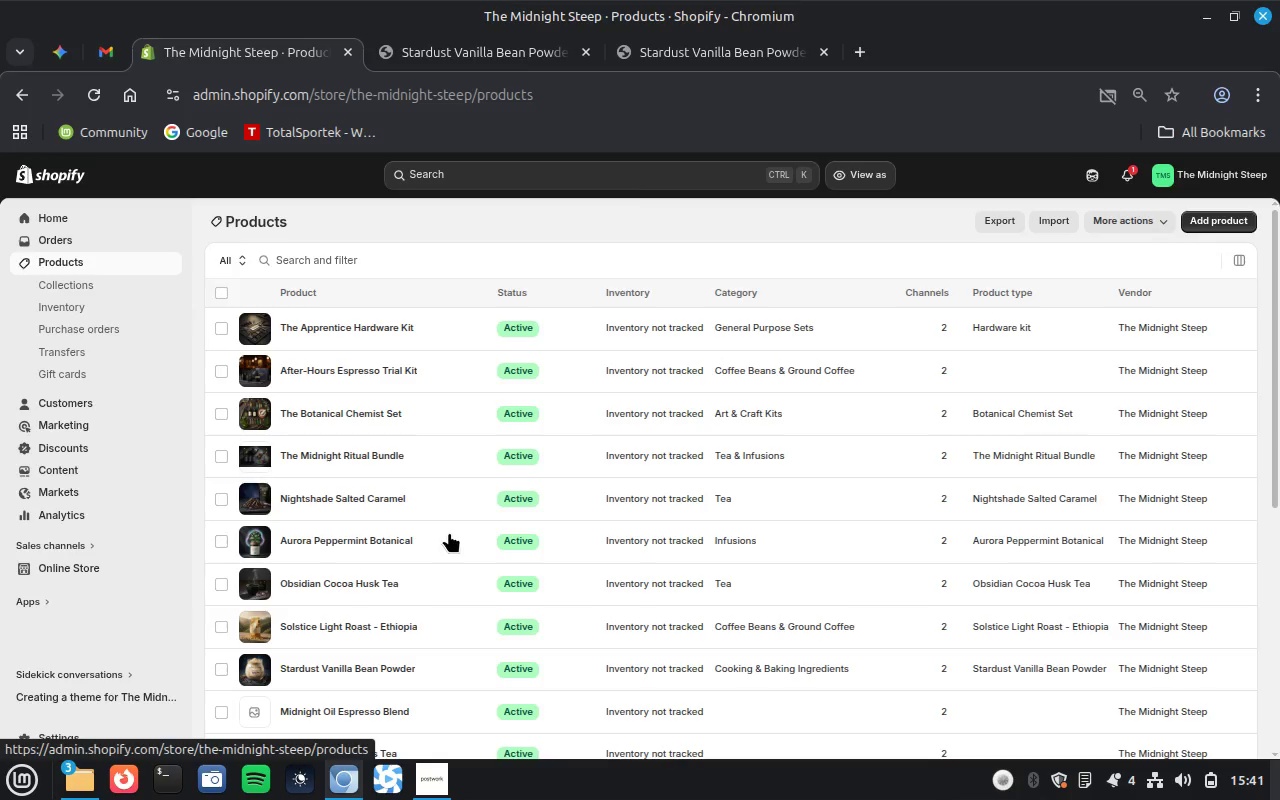 
left_click([357, 540])
 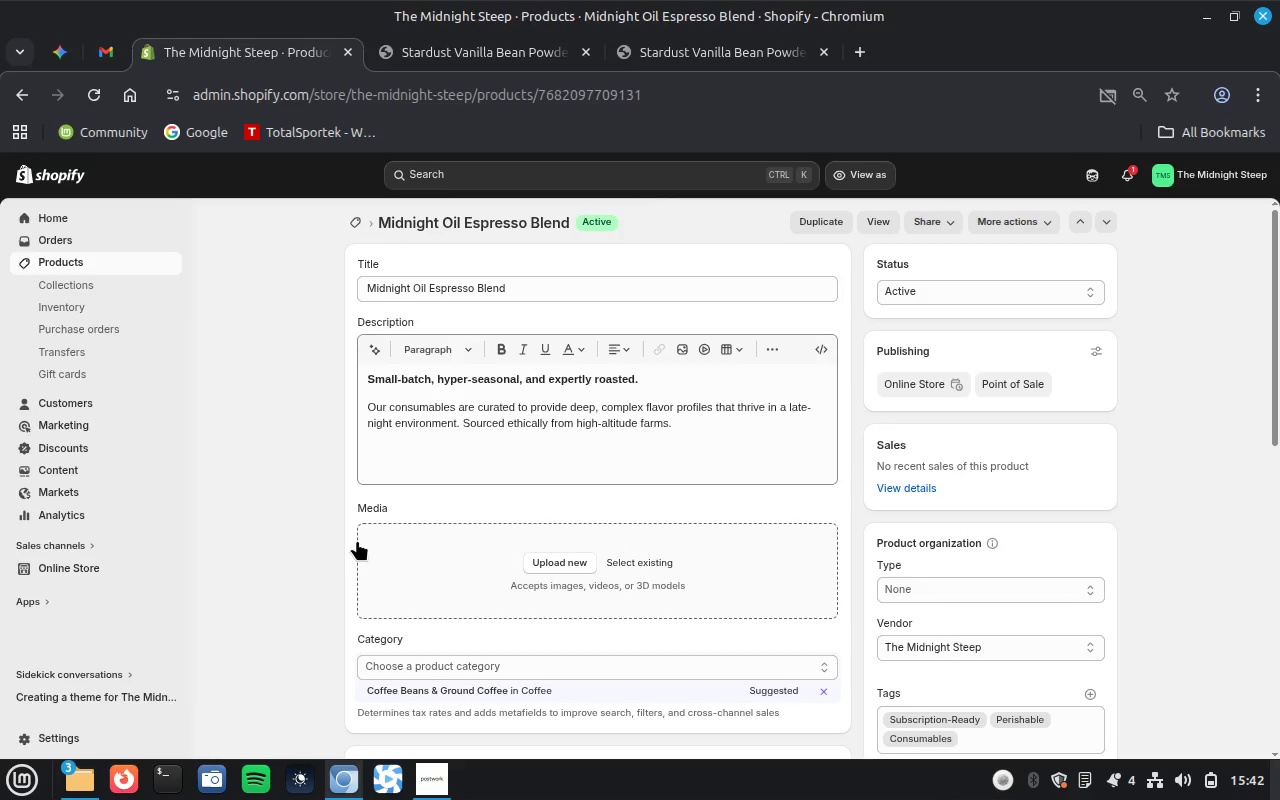 
wait(27.56)
 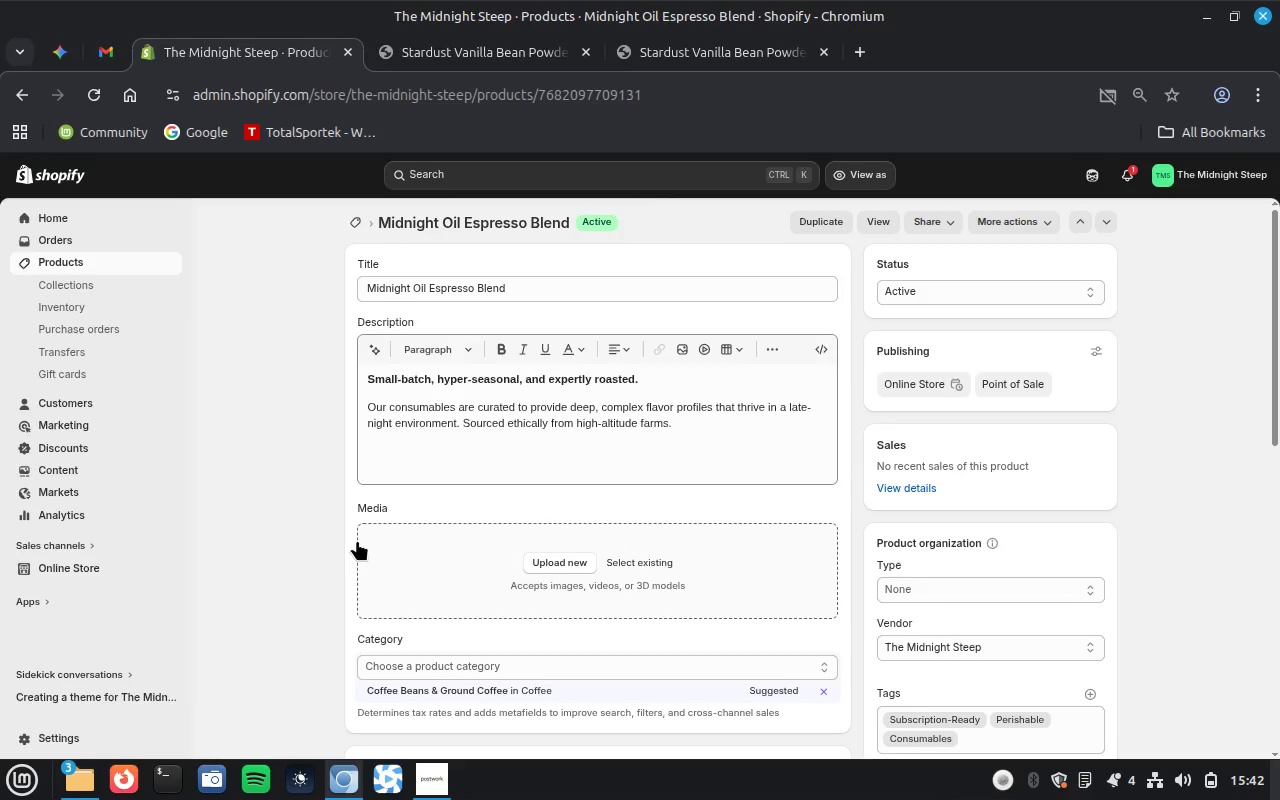 
double_click([533, 287])
 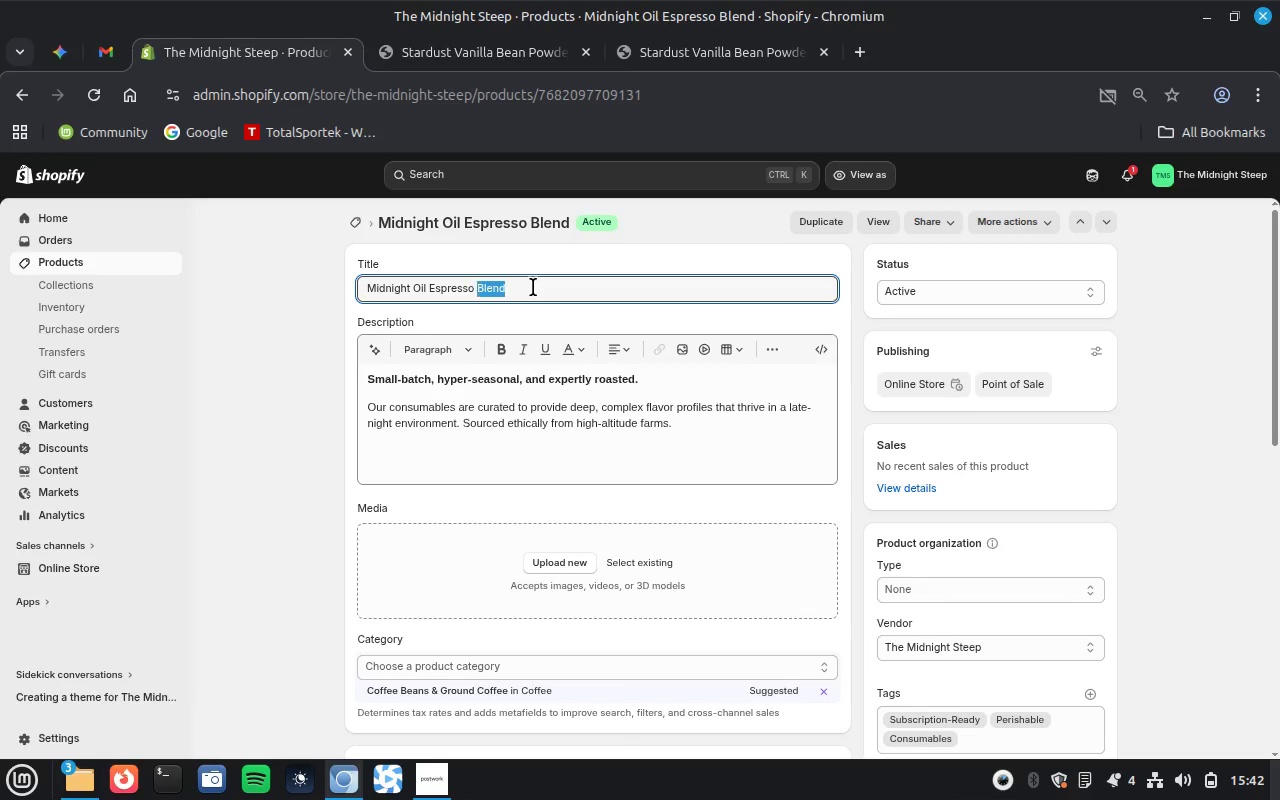 
triple_click([533, 287])
 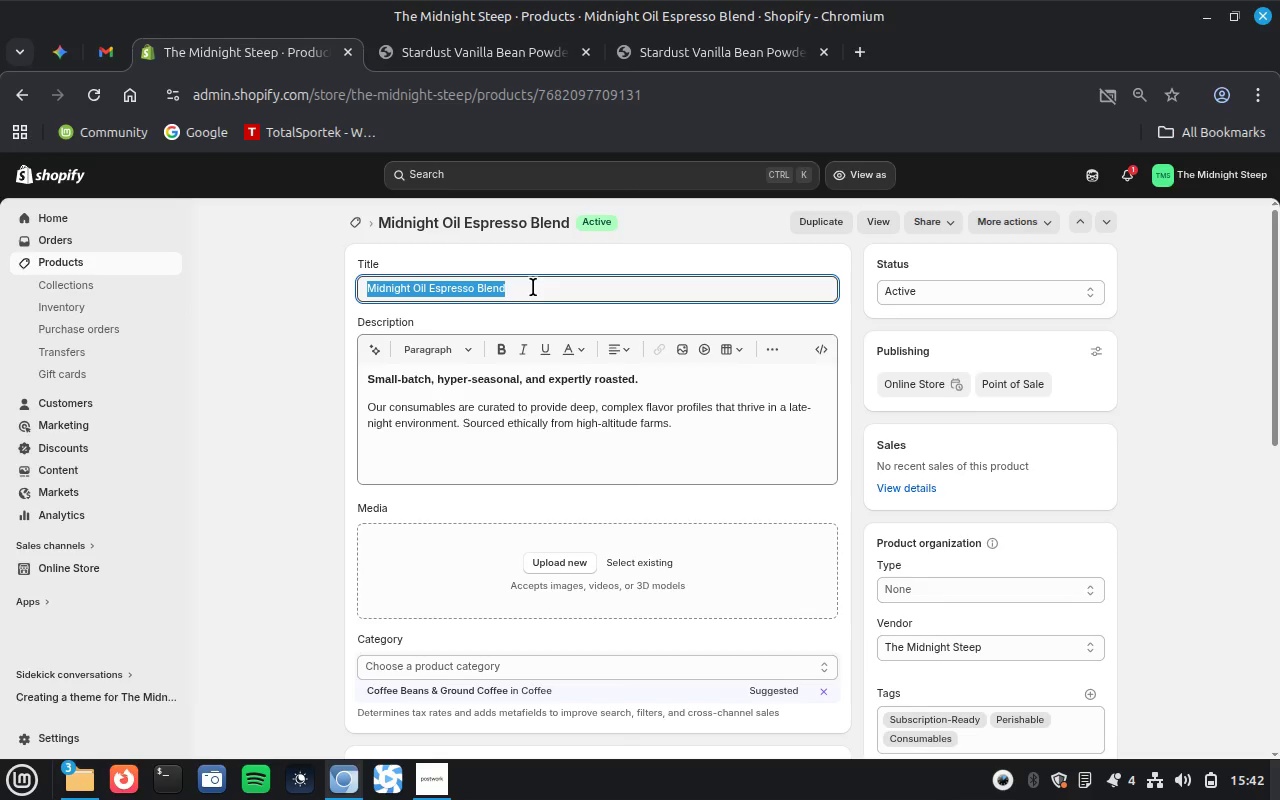 
key(Control+C)
 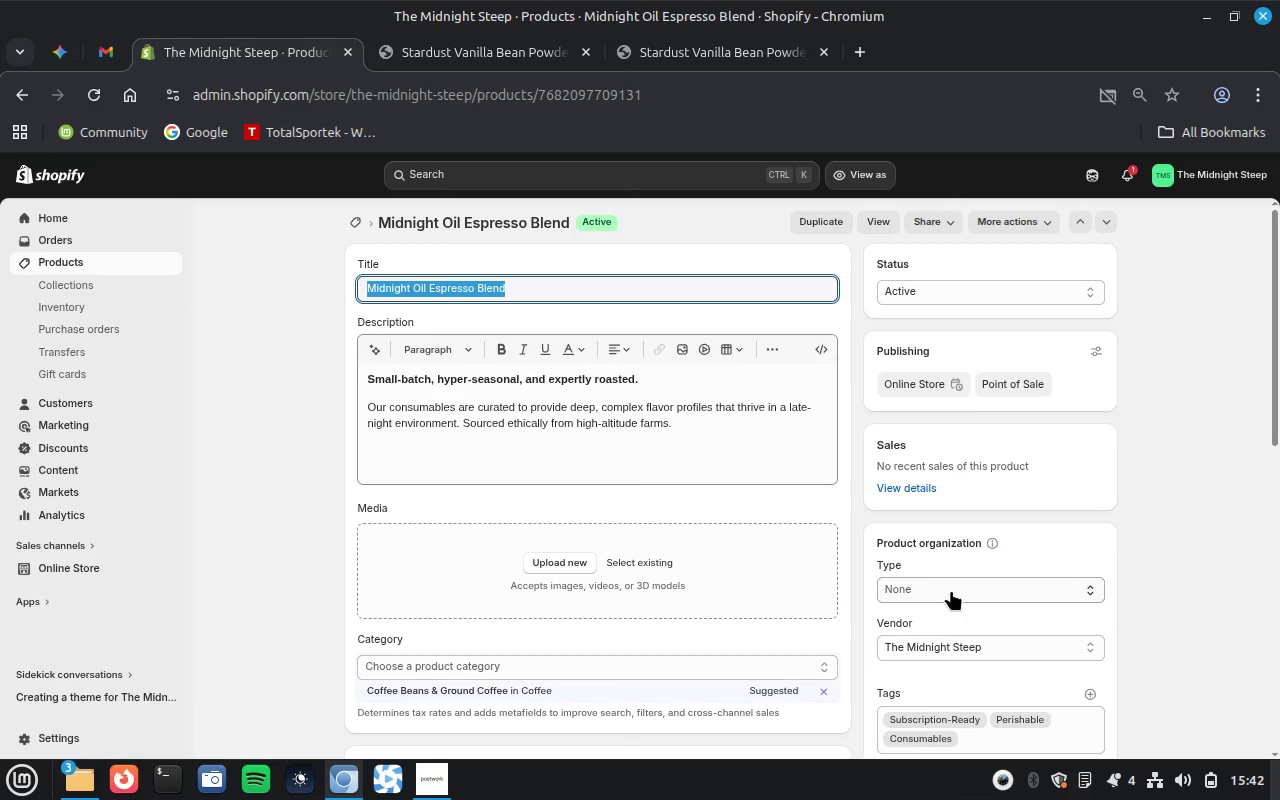 
left_click([951, 590])
 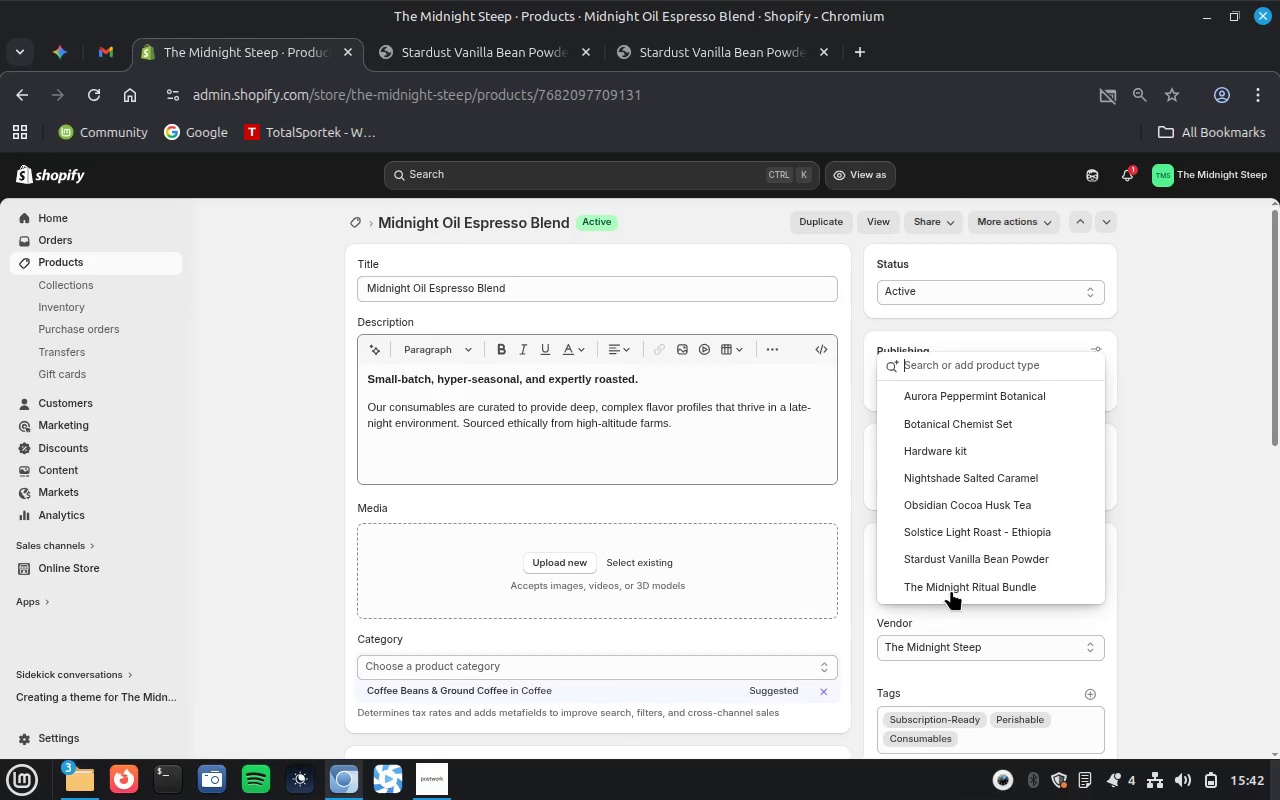 
key(Control+V)
 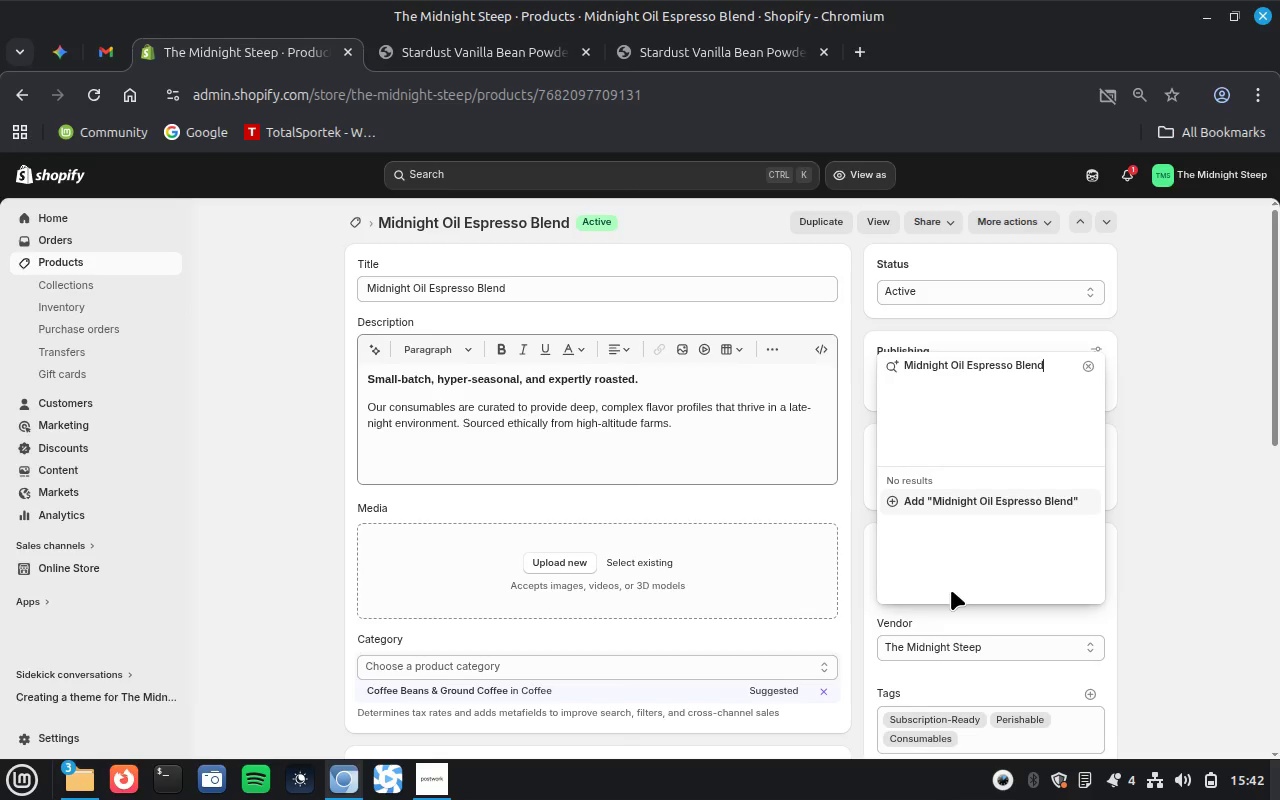 
key(Enter)
 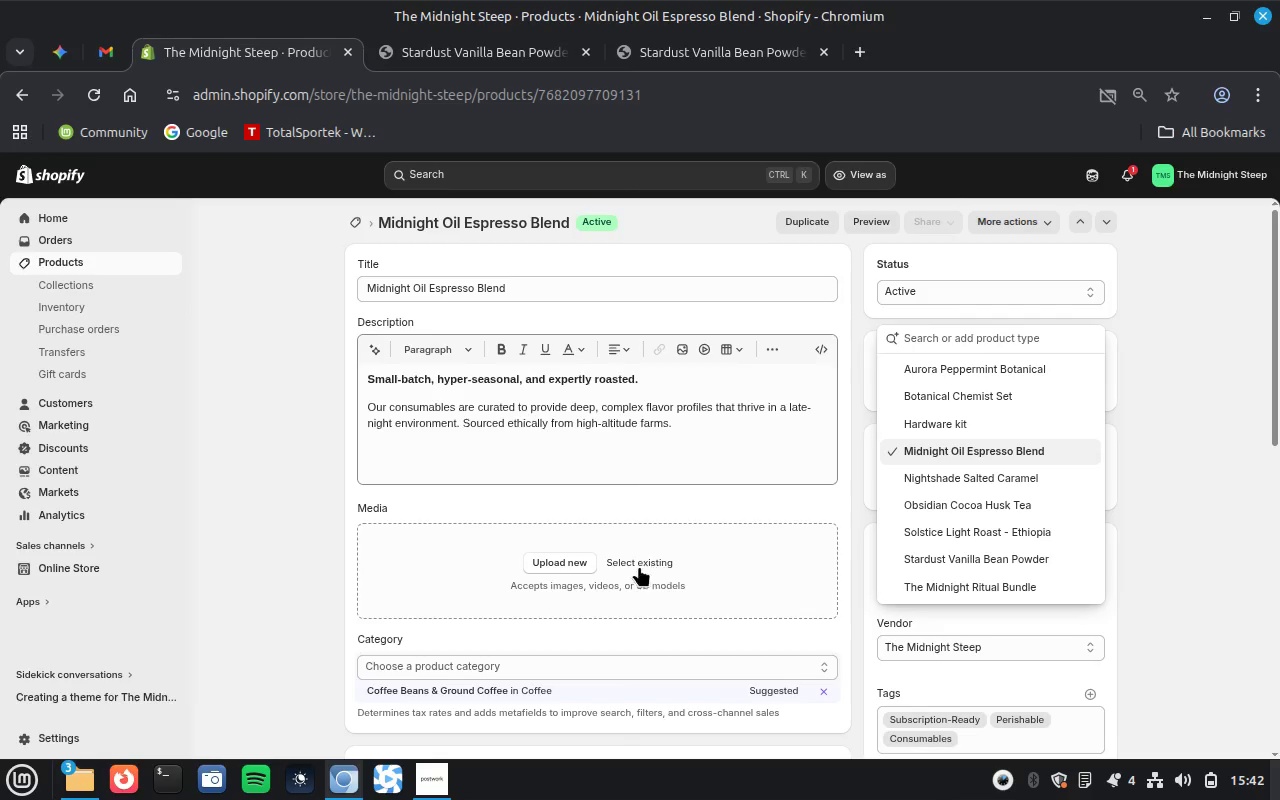 
left_click([640, 563])
 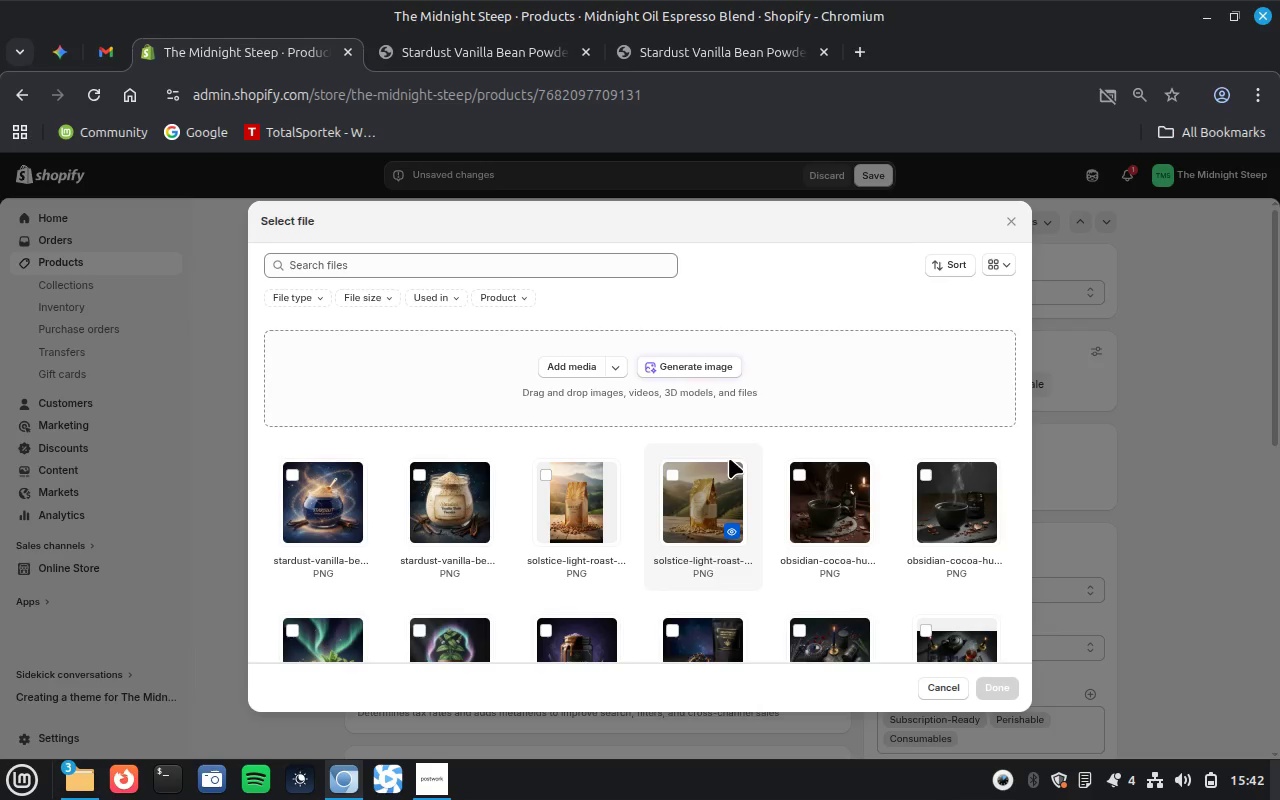 
left_click([685, 359])
 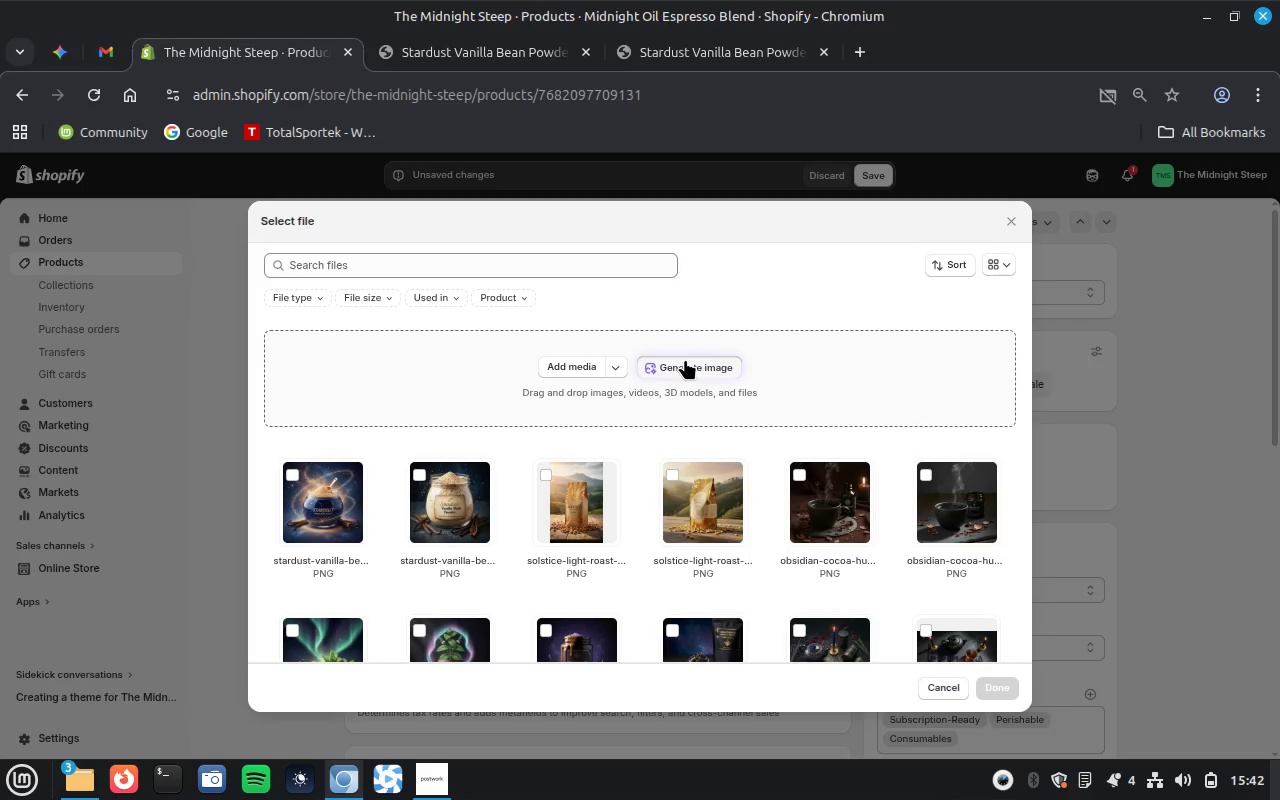 
key(Control+V)
 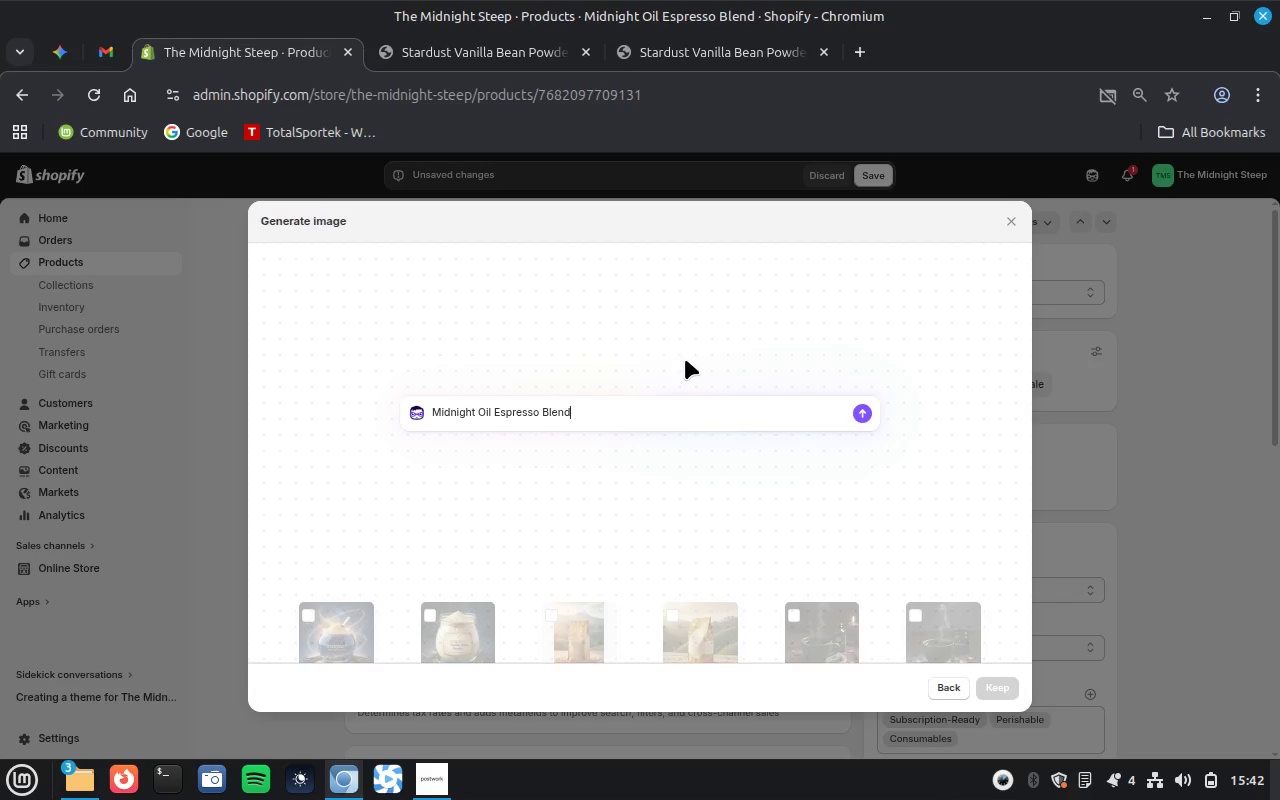 
key(Enter)
 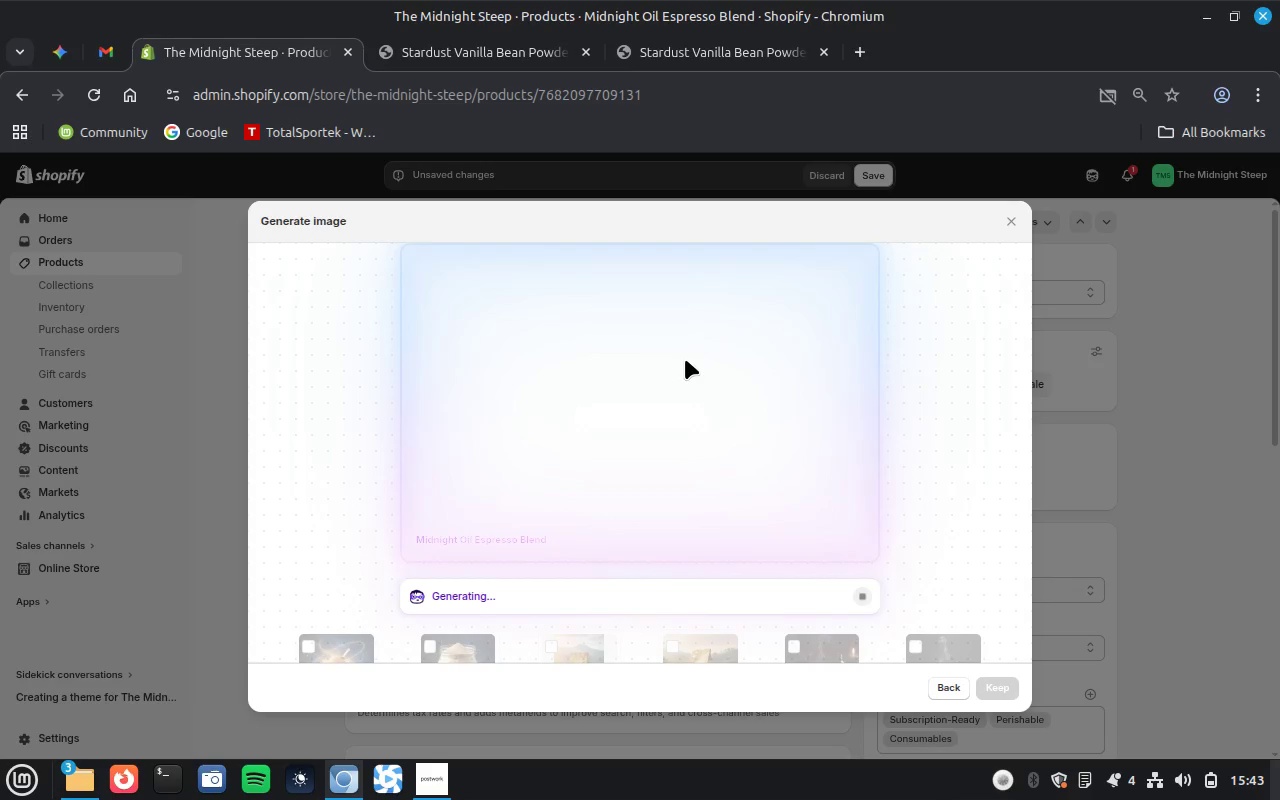 
wait(38.0)
 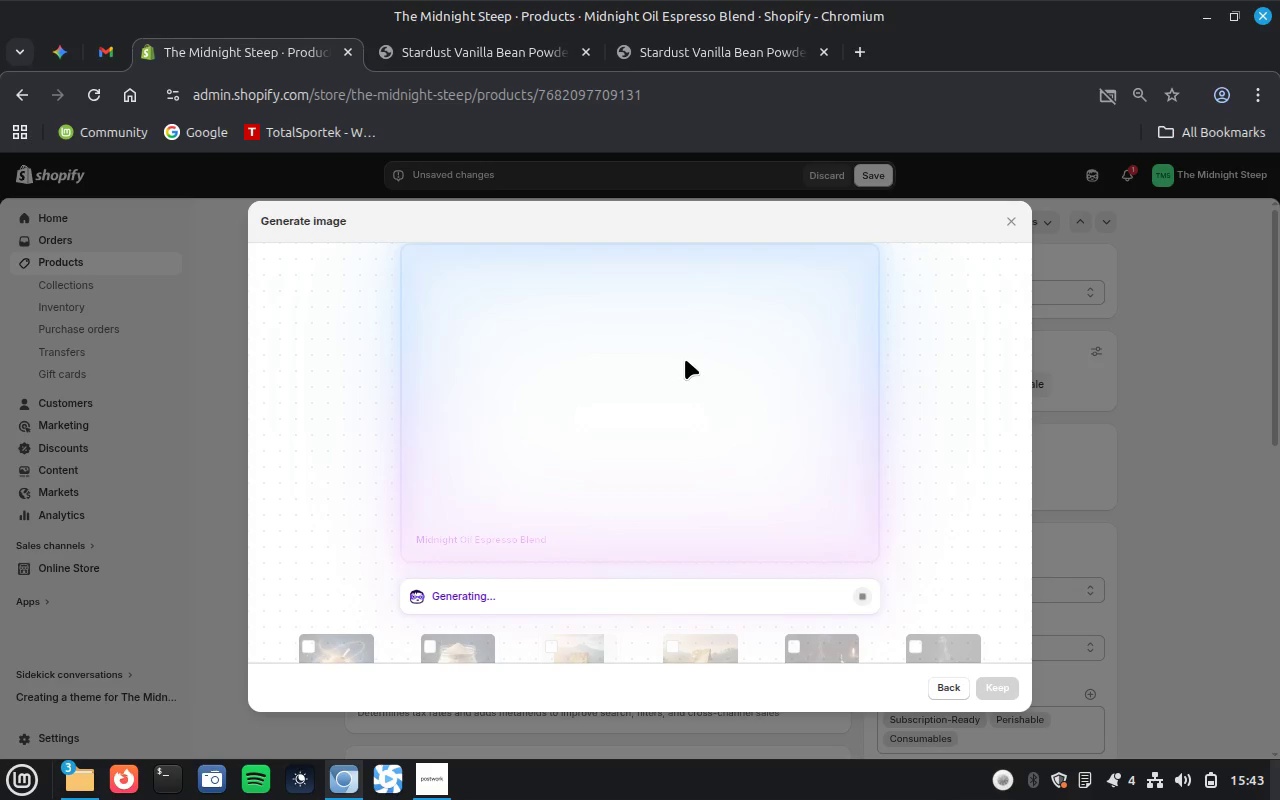 
left_click([1004, 687])
 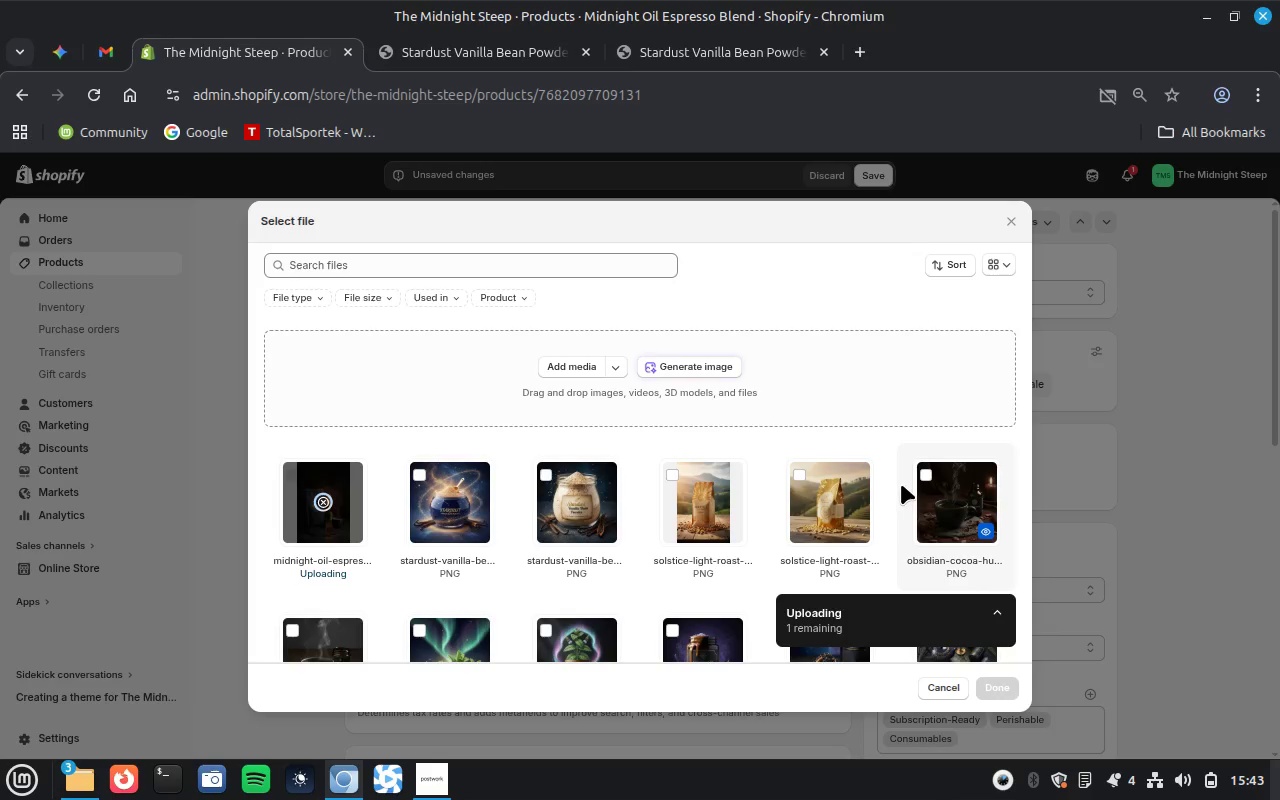 
left_click([686, 359])
 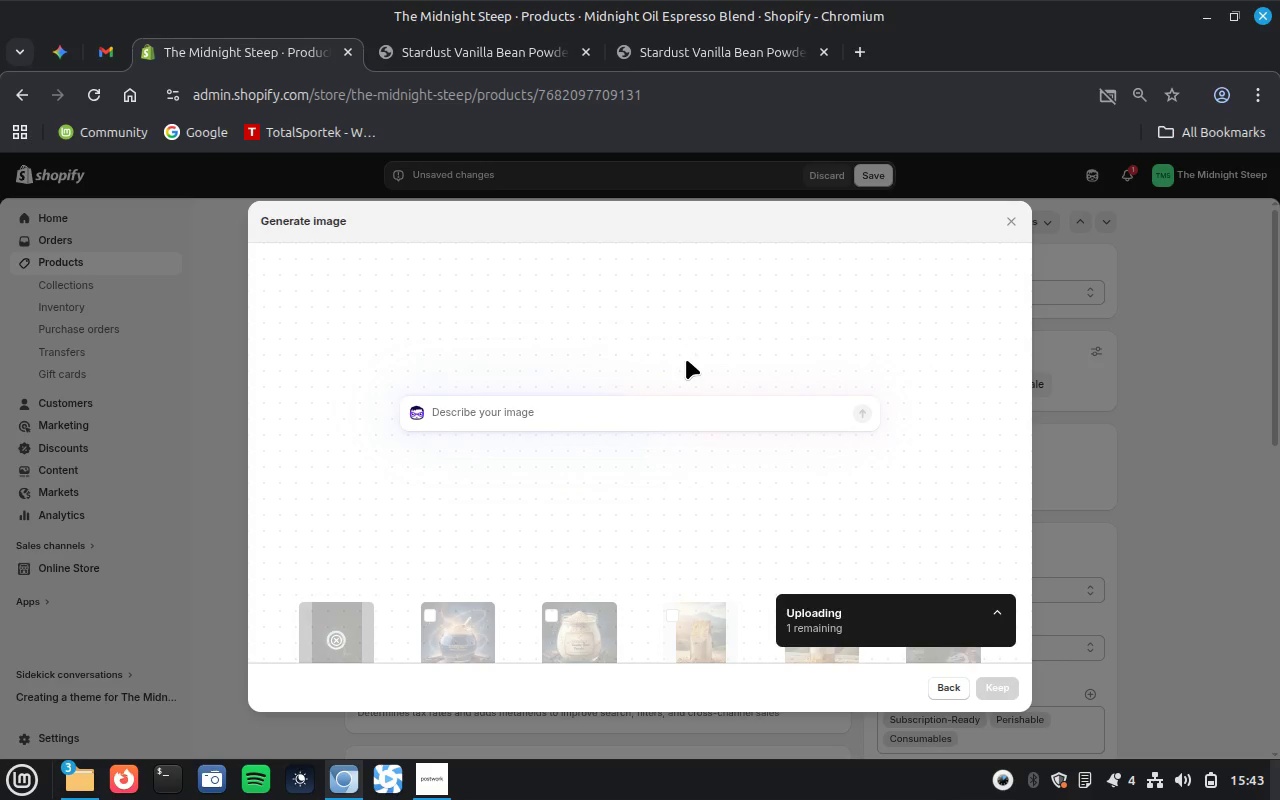 
wait(5.73)
 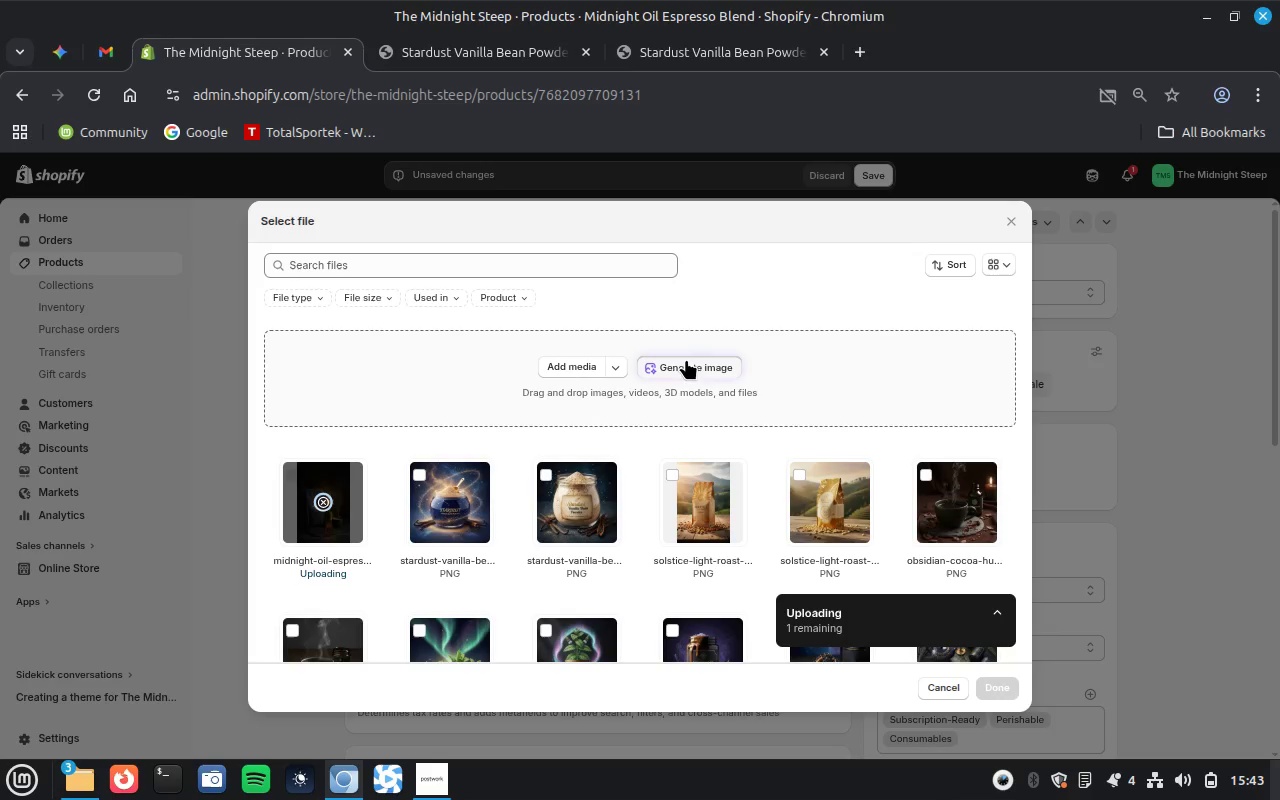 
key(Control+V)
 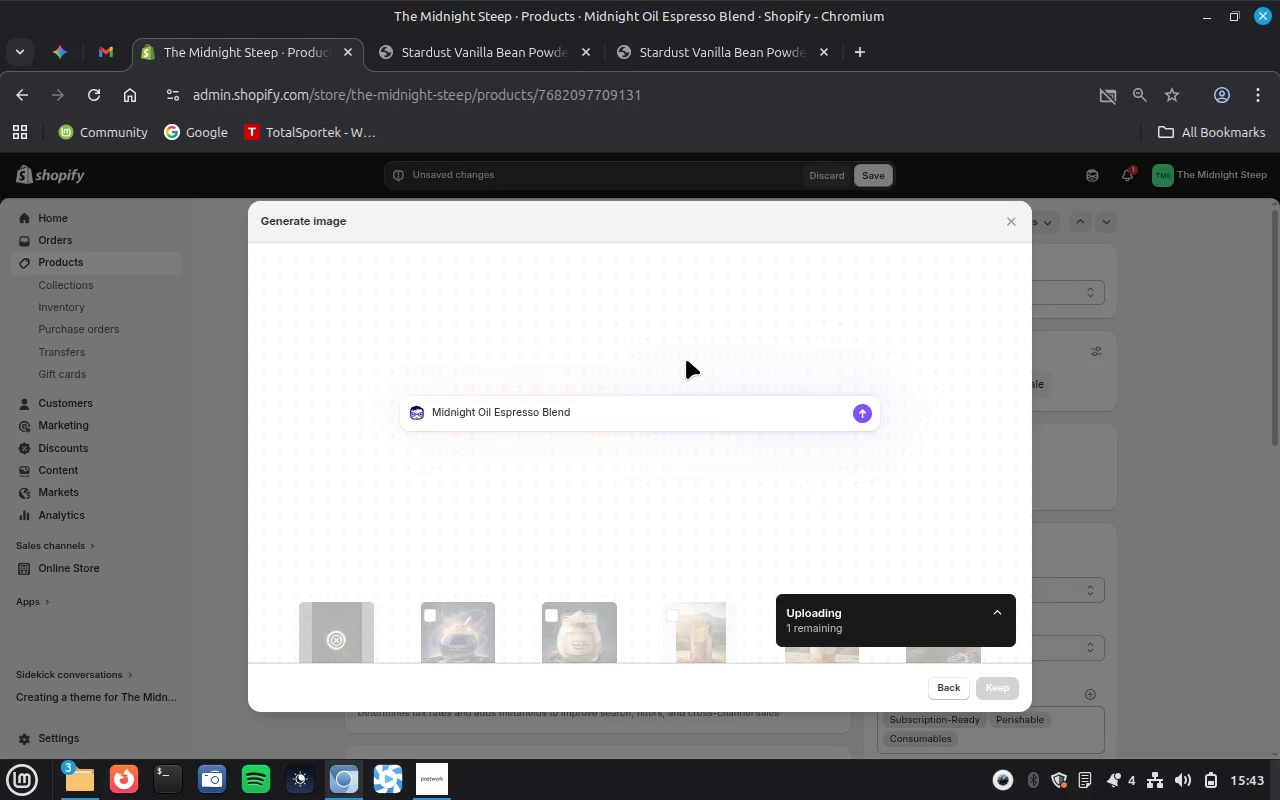 
key(Enter)
 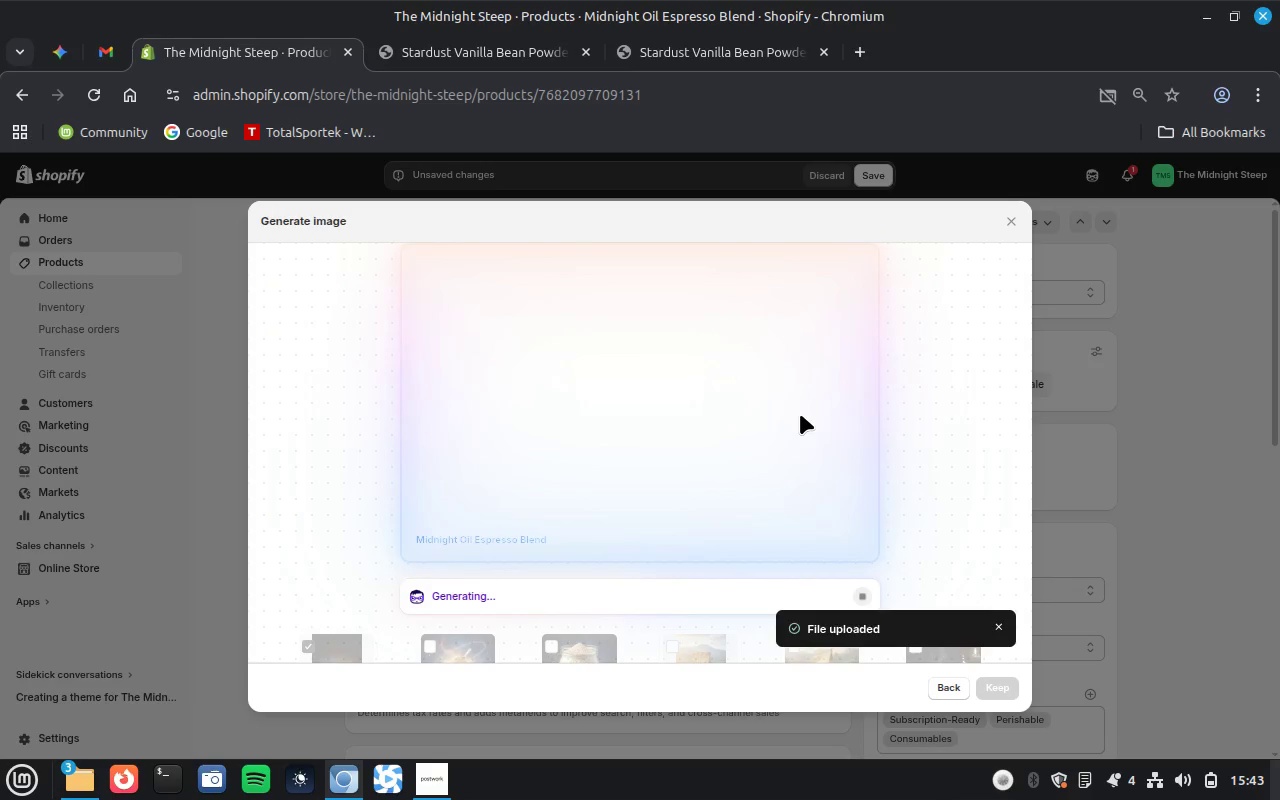 
wait(35.84)
 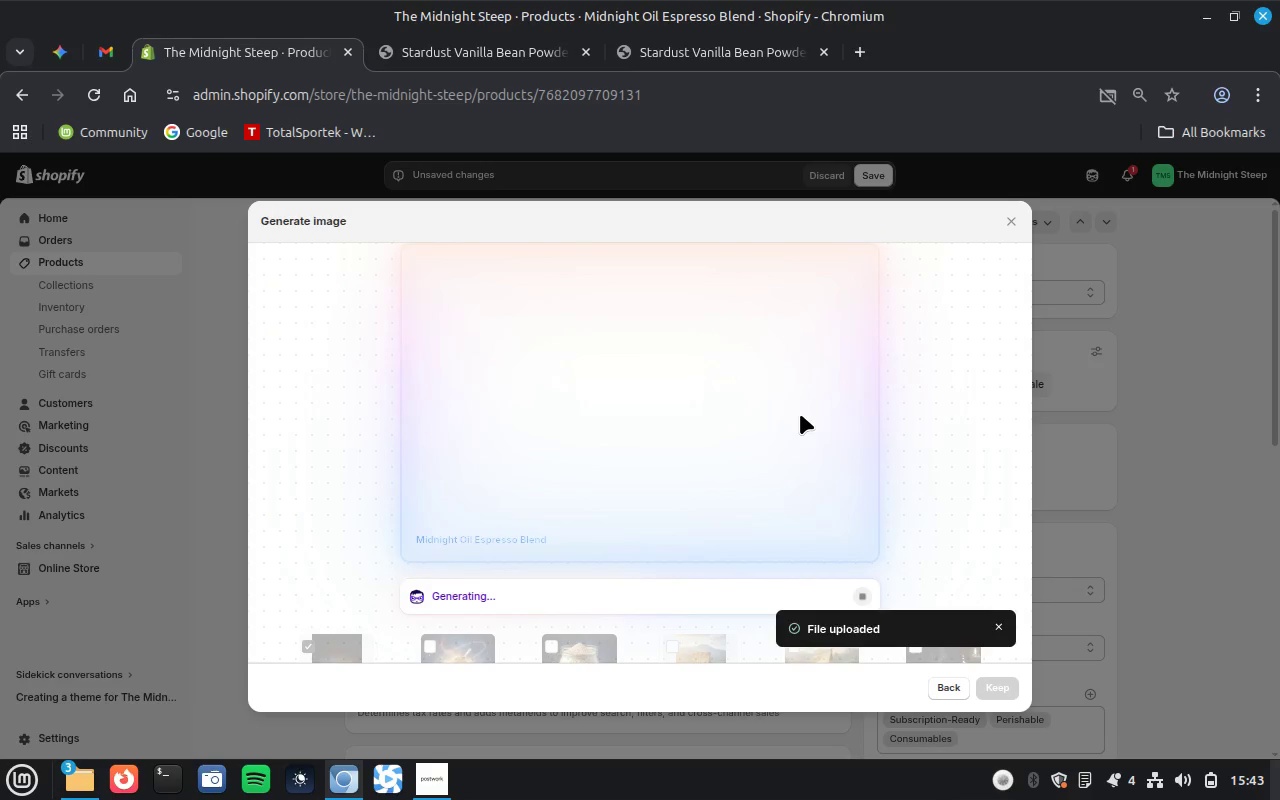 
left_click([1000, 693])
 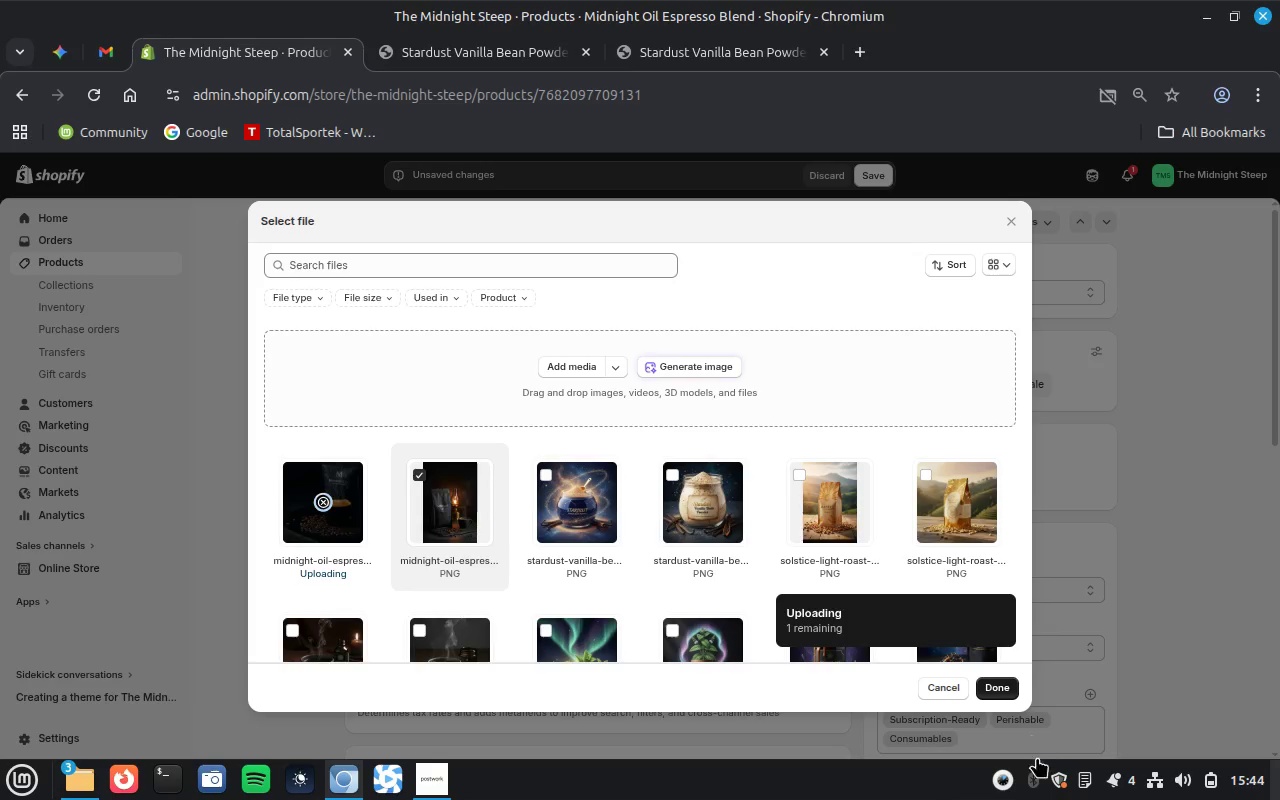 
left_click([1087, 781])
 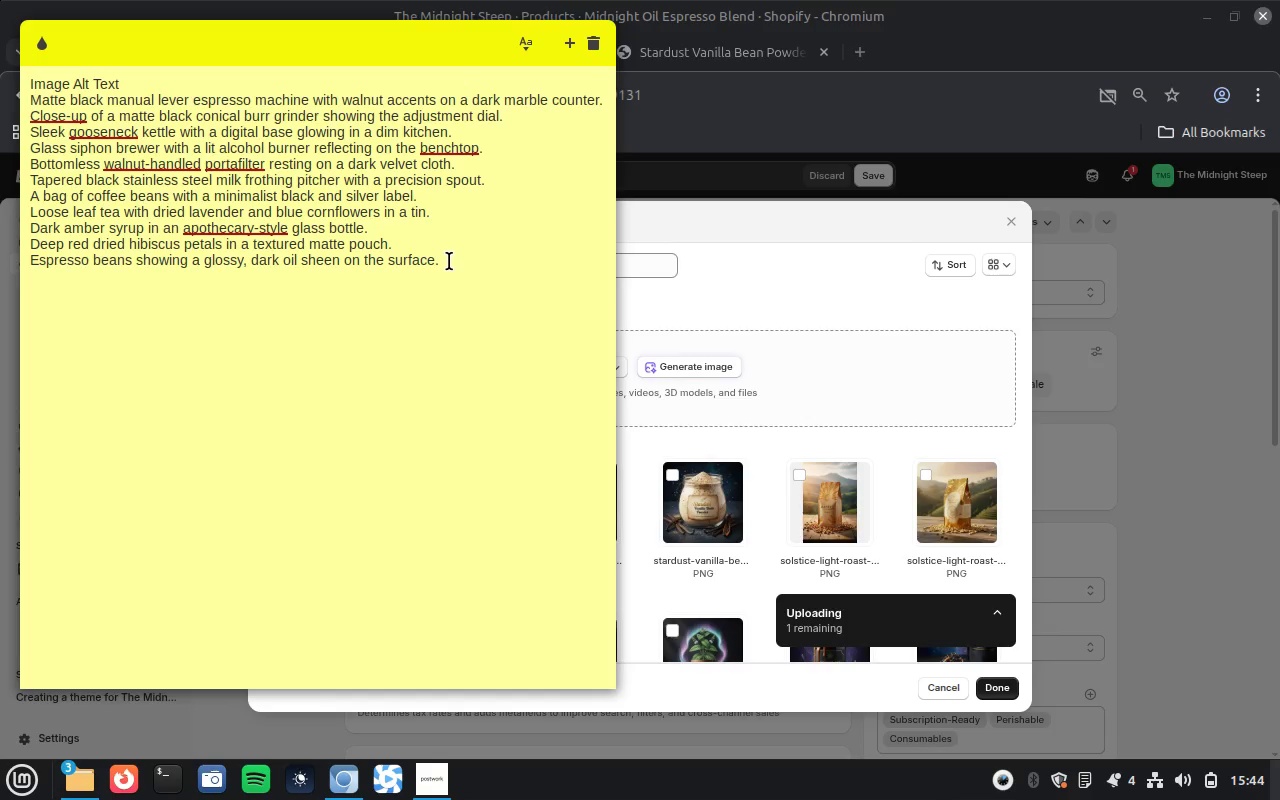 
double_click([449, 261])
 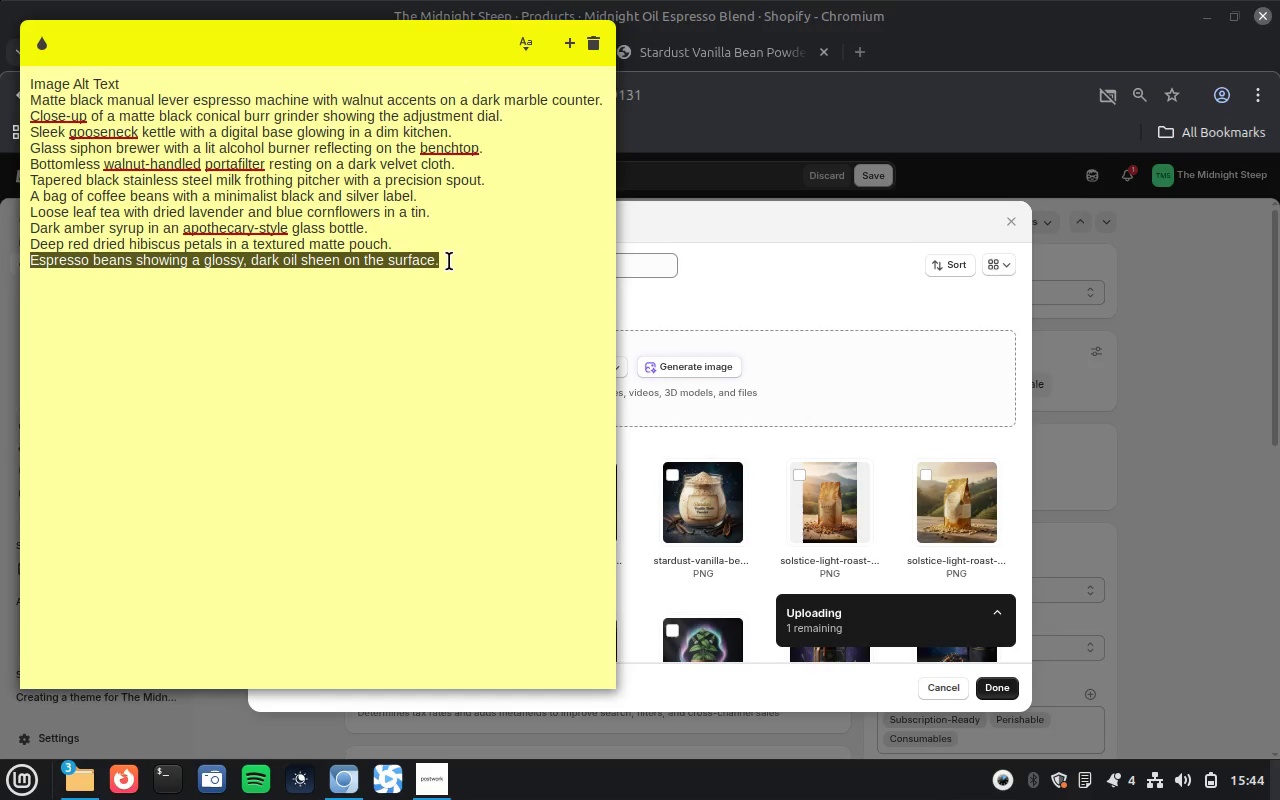 
triple_click([449, 261])
 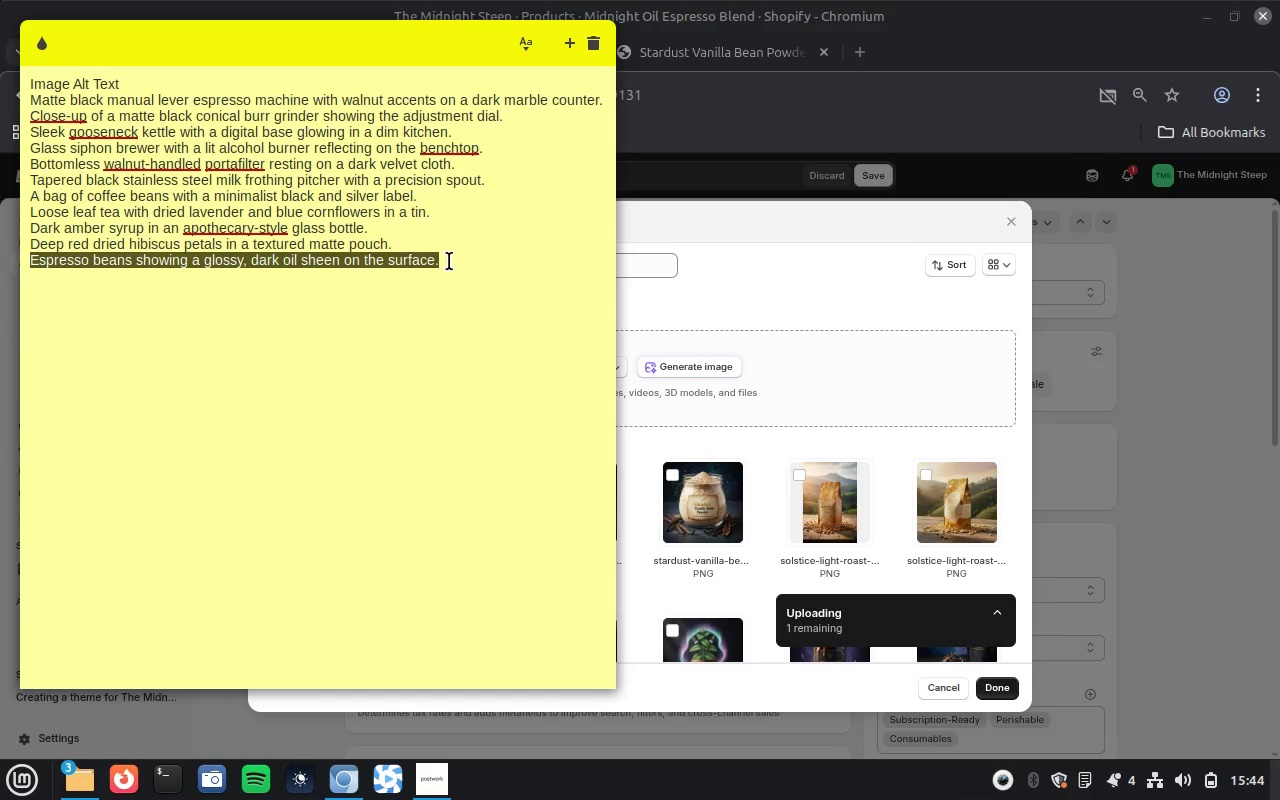 
key(Control+X)
 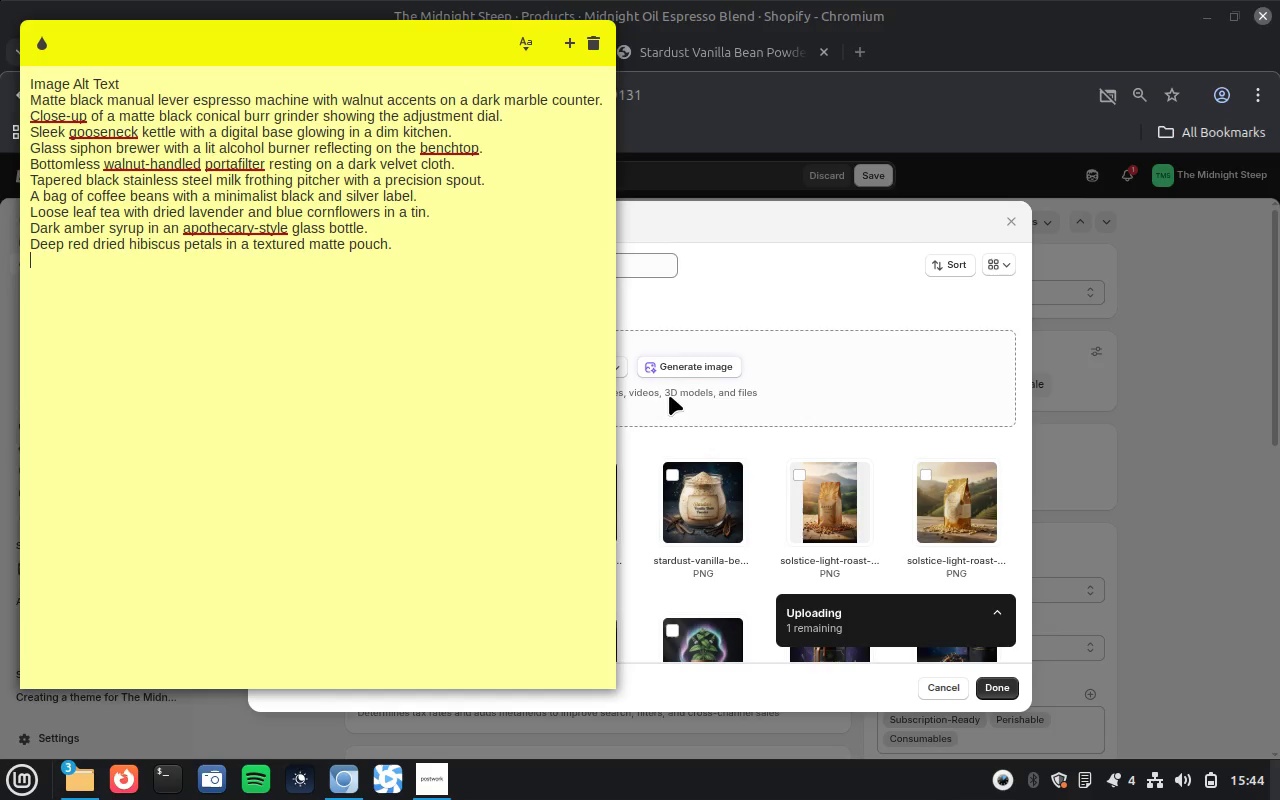 
wait(7.36)
 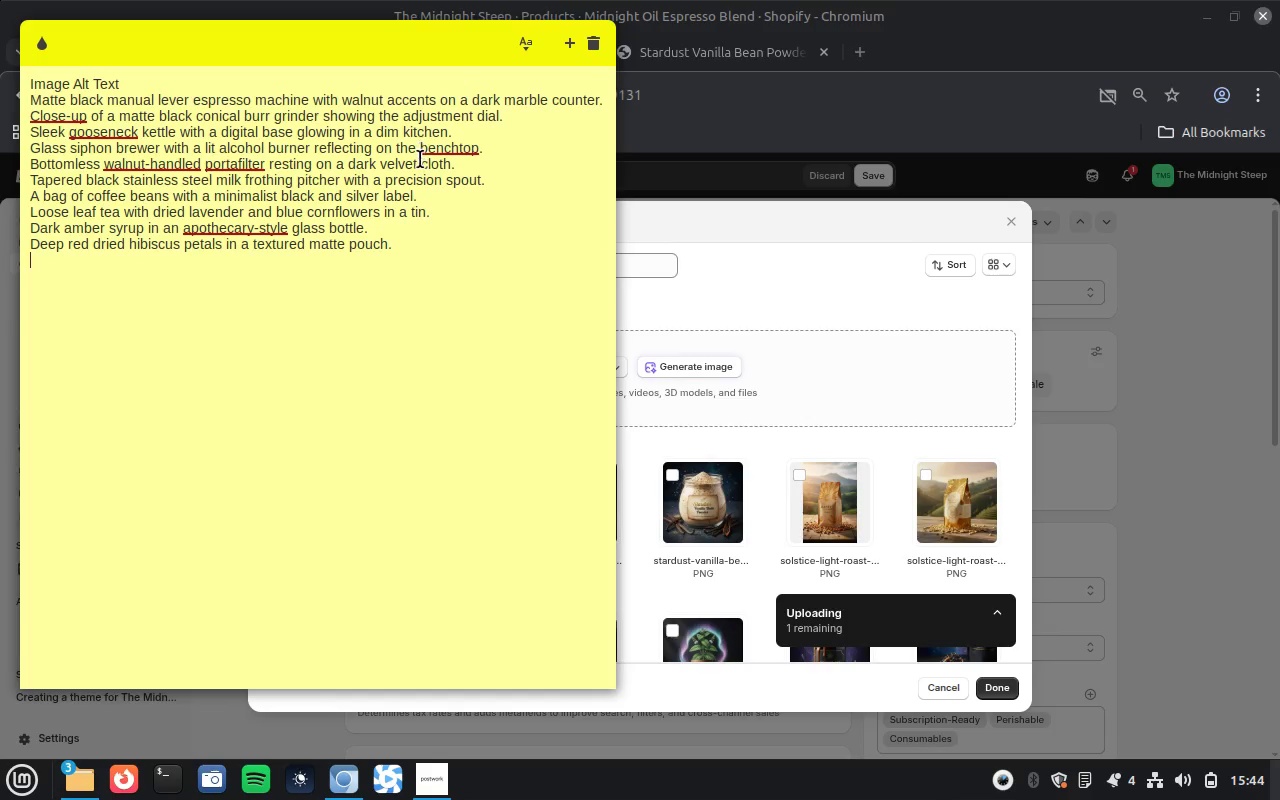 
left_click([799, 224])
 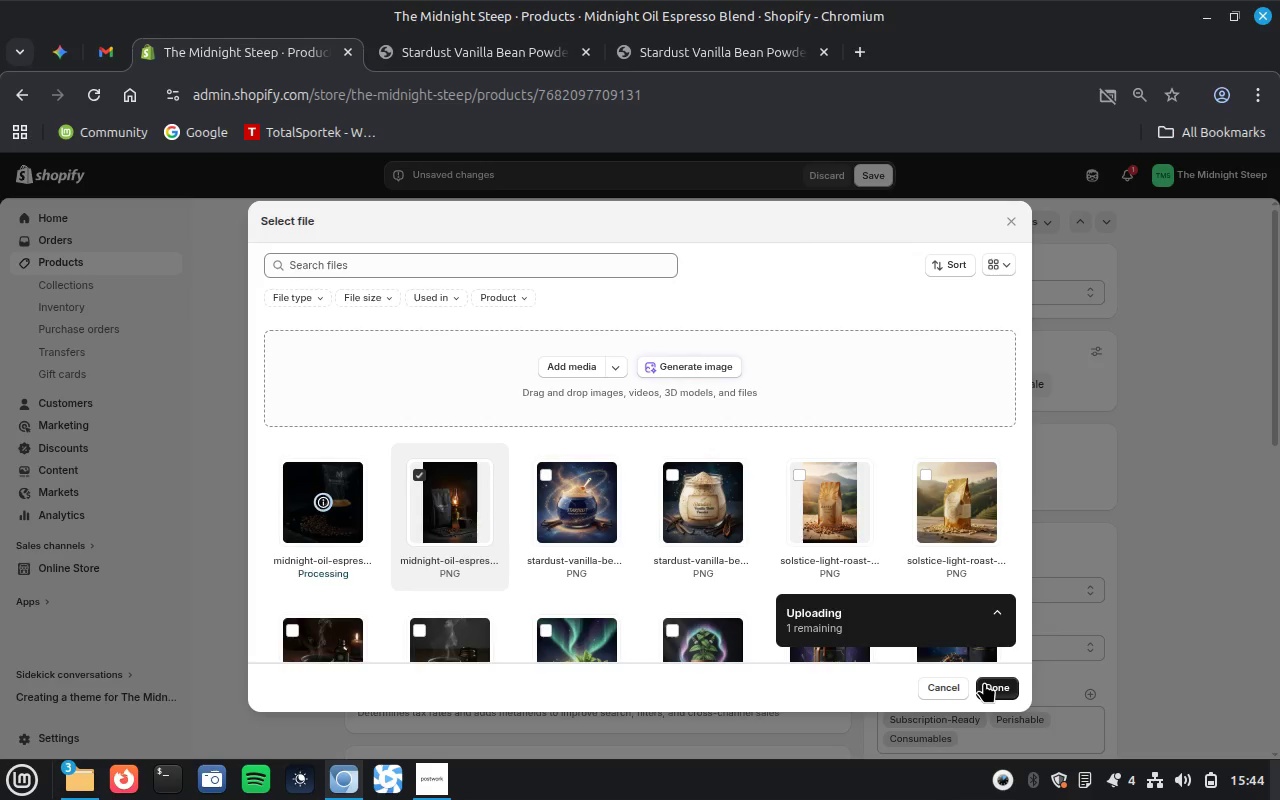 
wait(11.38)
 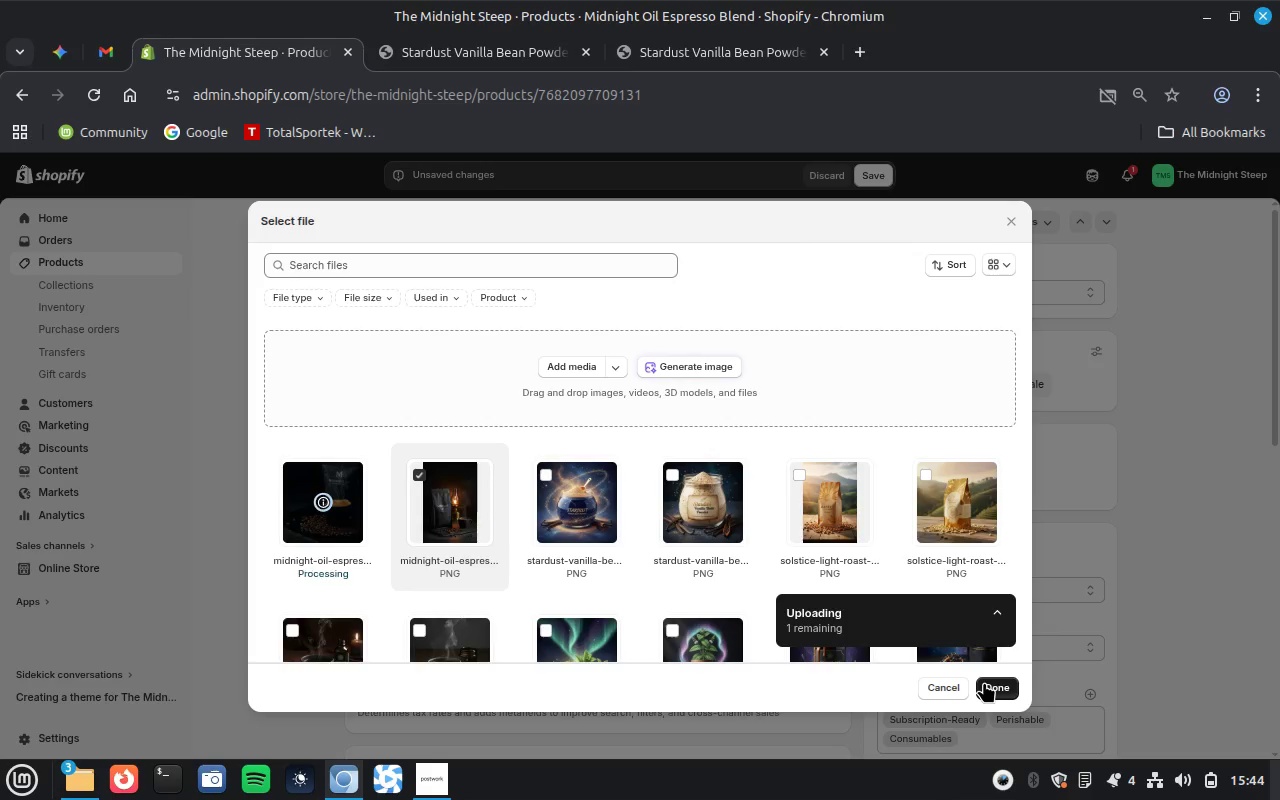 
left_click([1005, 687])
 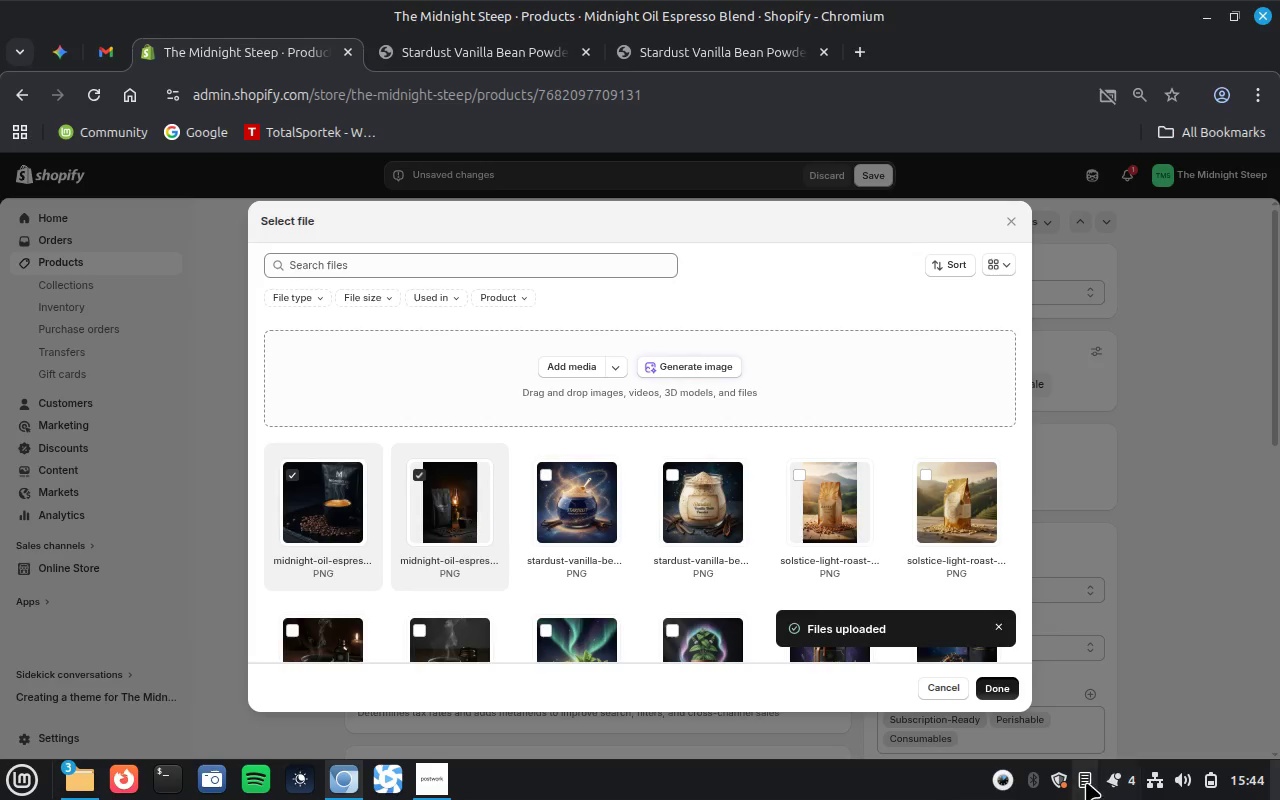 
left_click([1087, 782])
 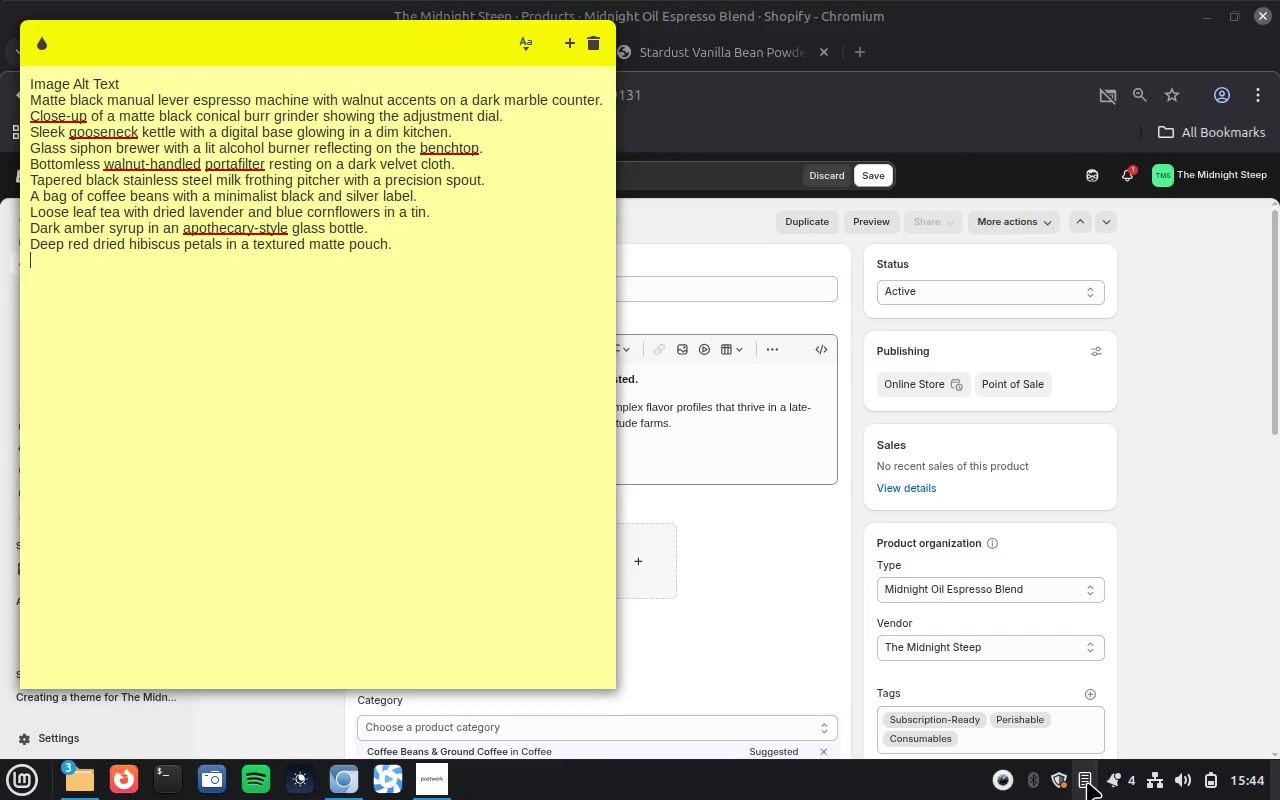 
key(Control+Z)
 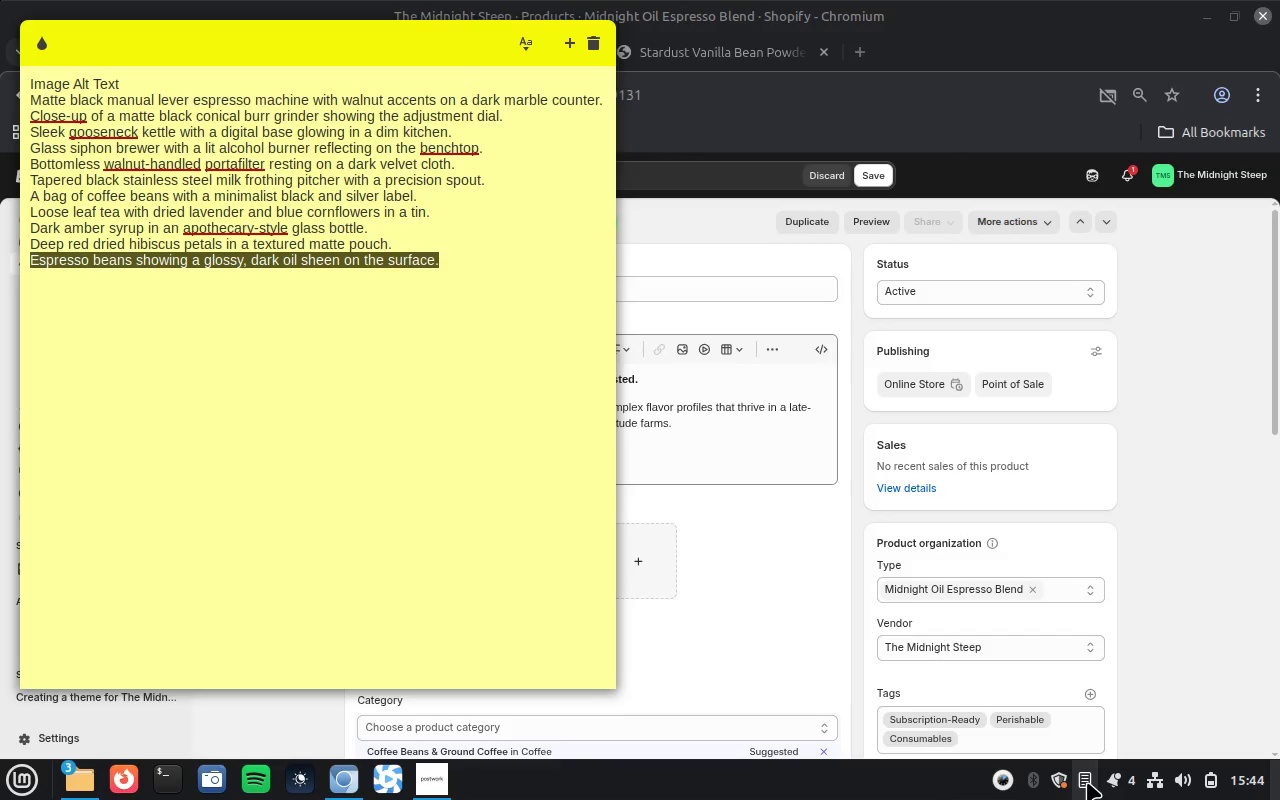 
left_click([816, 562])
 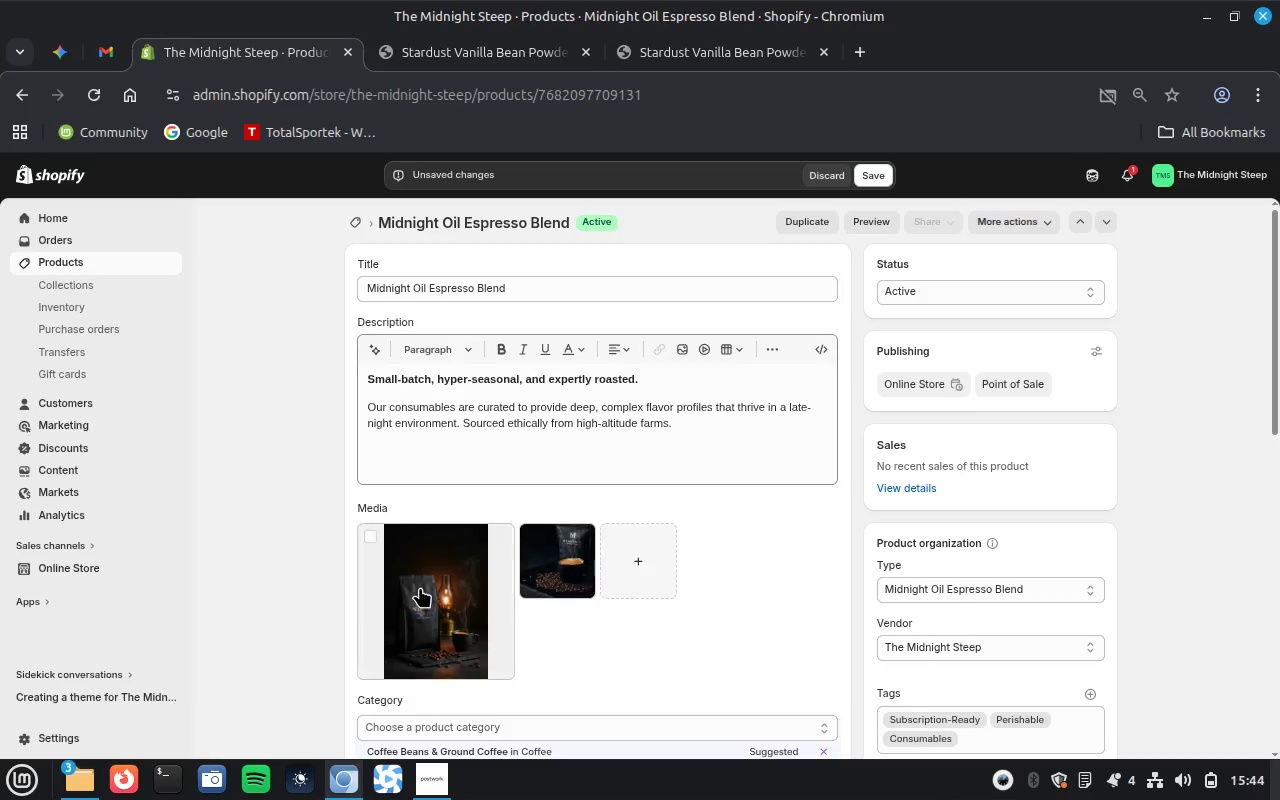 
left_click([420, 587])
 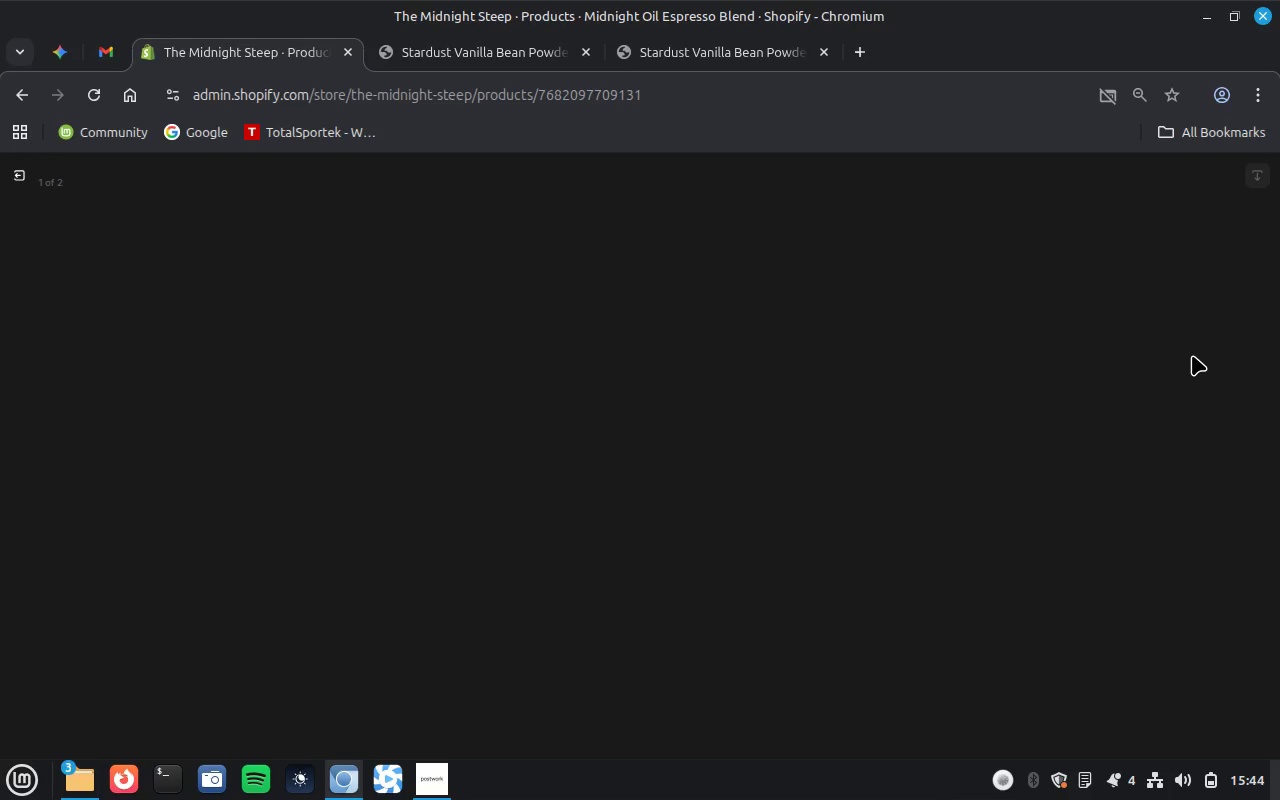 
wait(18.01)
 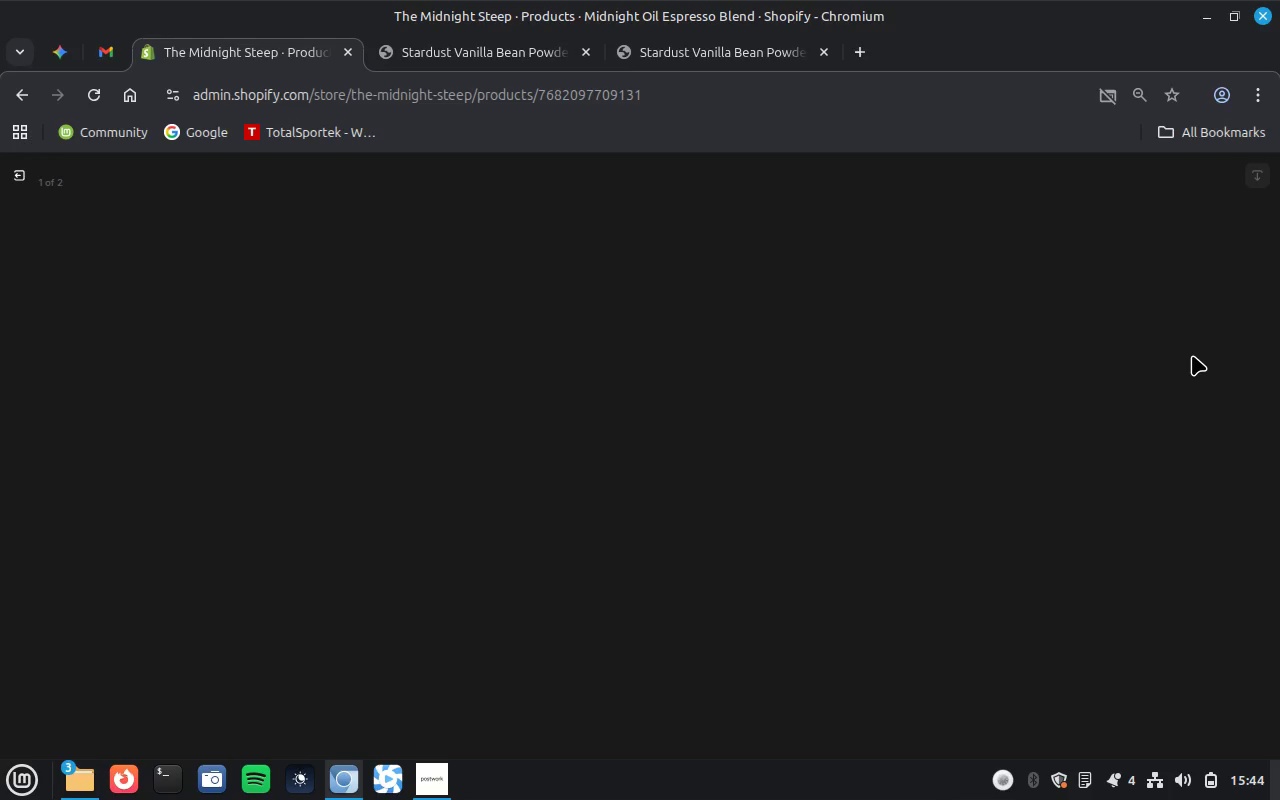 
left_click([1119, 349])
 